 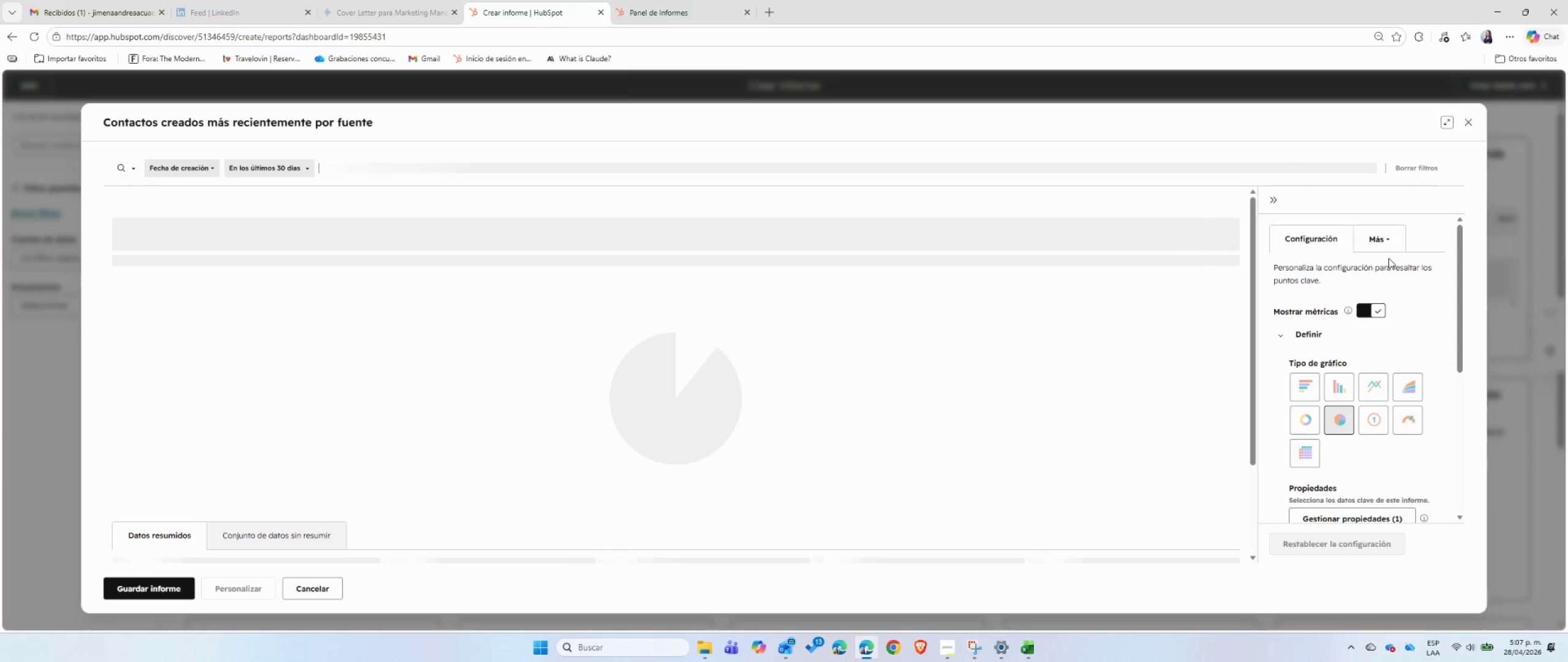 
left_click([527, 170])
 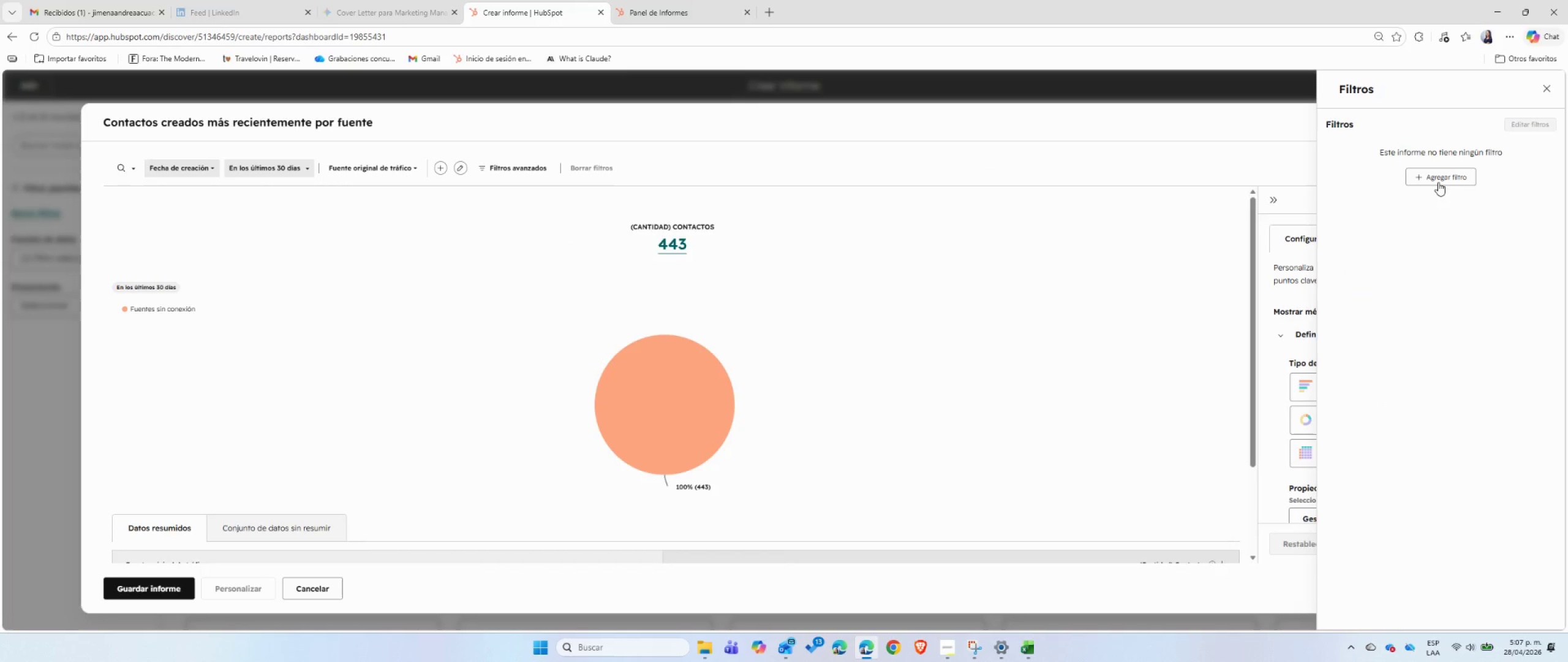 
left_click([1438, 182])
 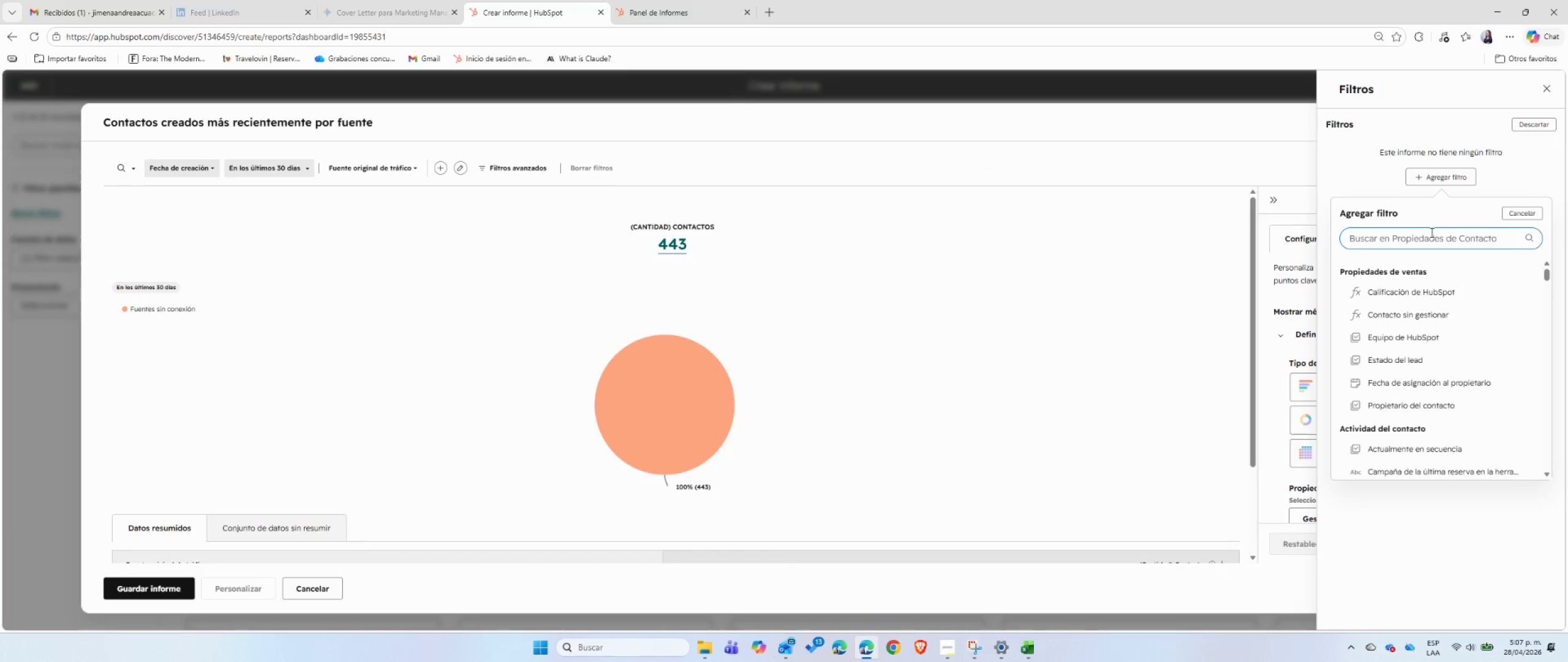 
type(impo)
key(Backspace)
key(Backspace)
key(Backspace)
key(Backspace)
key(Backspace)
type(seg)
 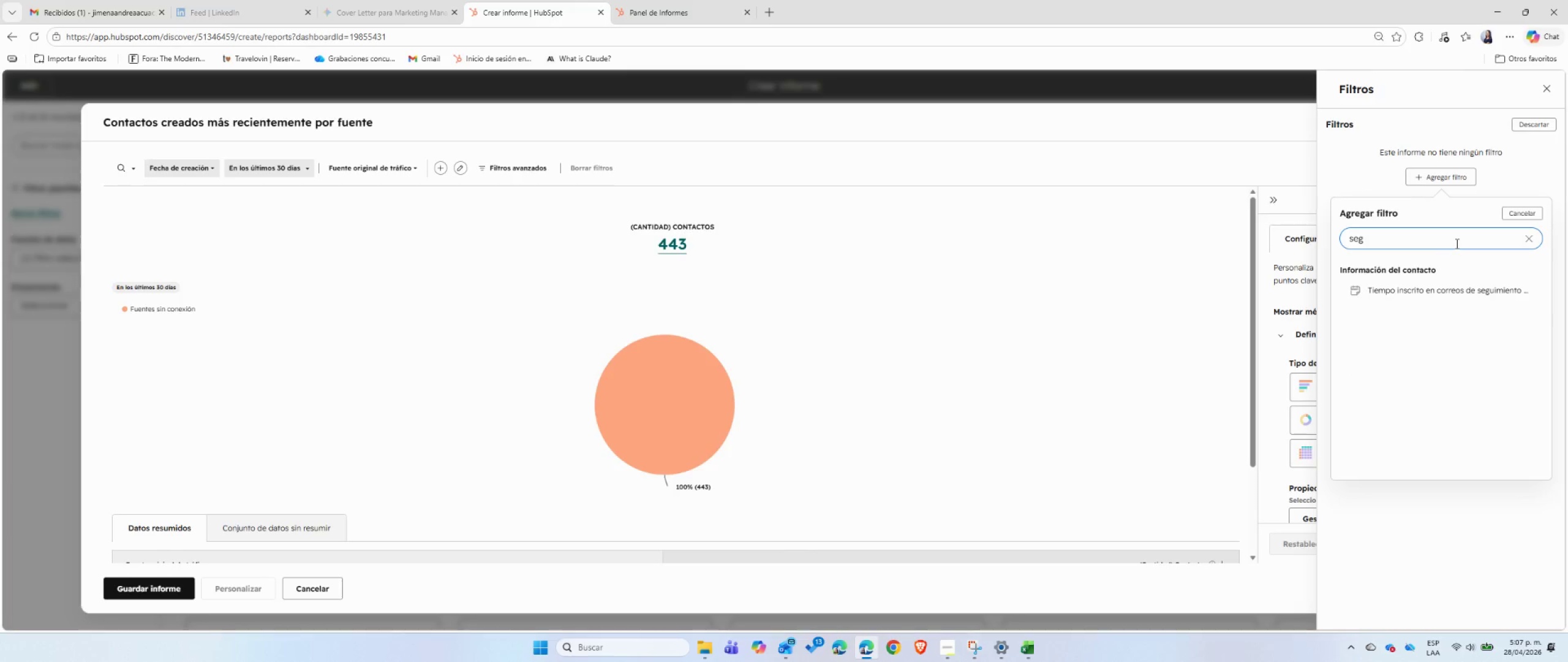 
key(Backspace)
key(Backspace)
key(Backspace)
type(list)
 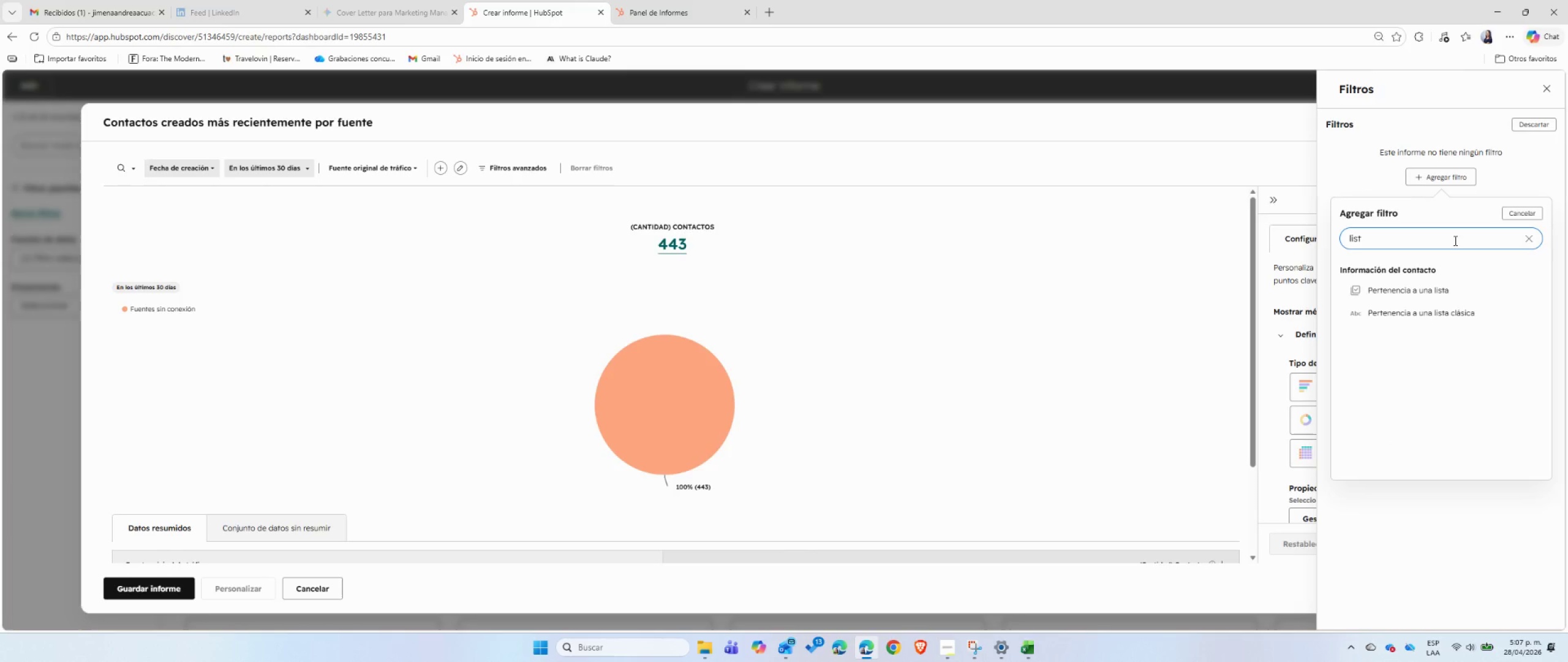 
left_click([1466, 287])
 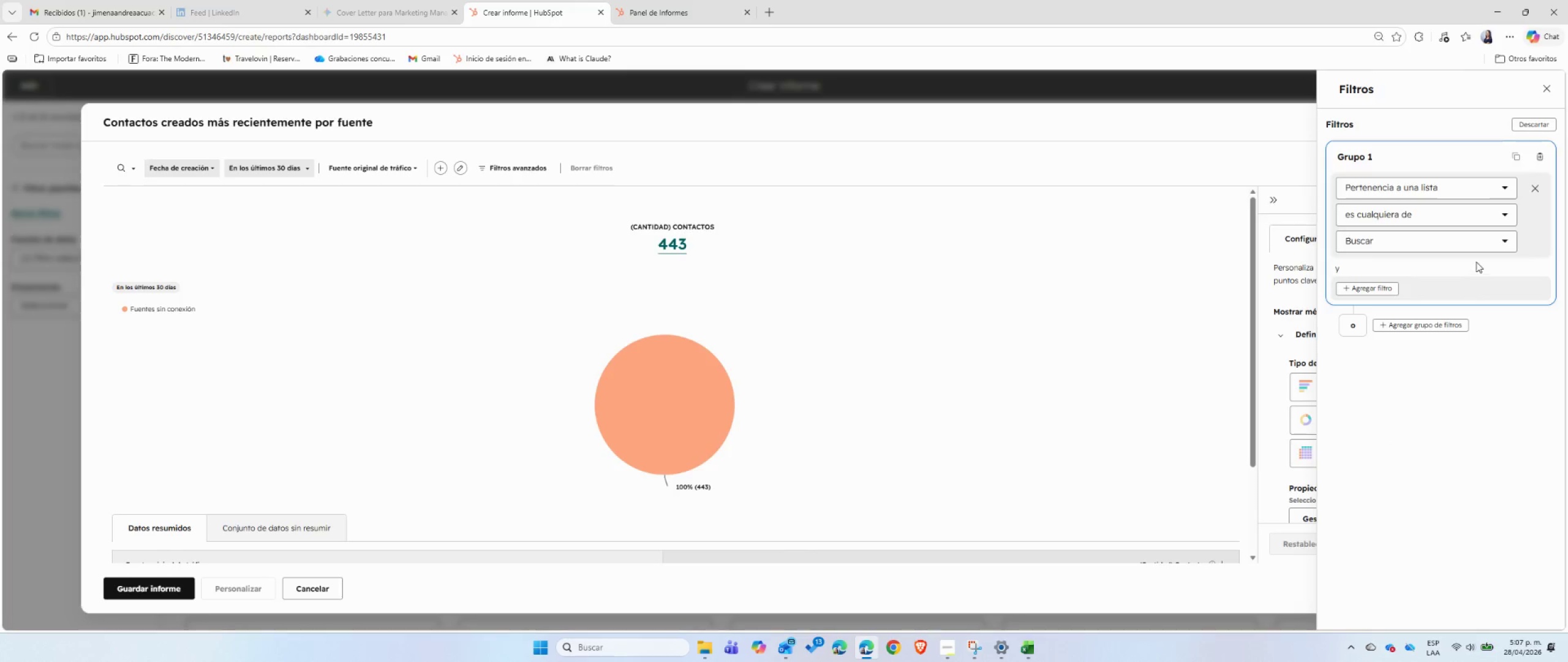 
left_click([1482, 244])
 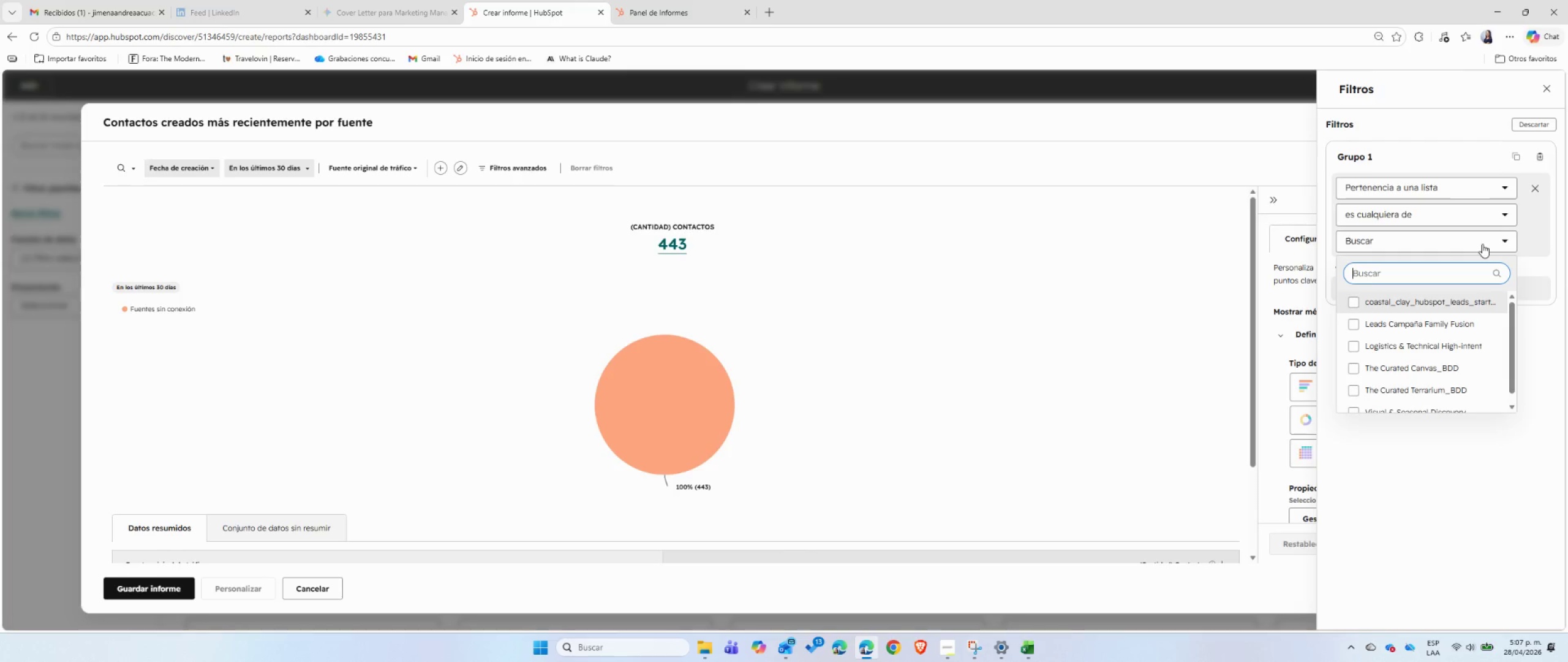 
scroll: coordinate [1471, 354], scroll_direction: down, amount: 3.0
 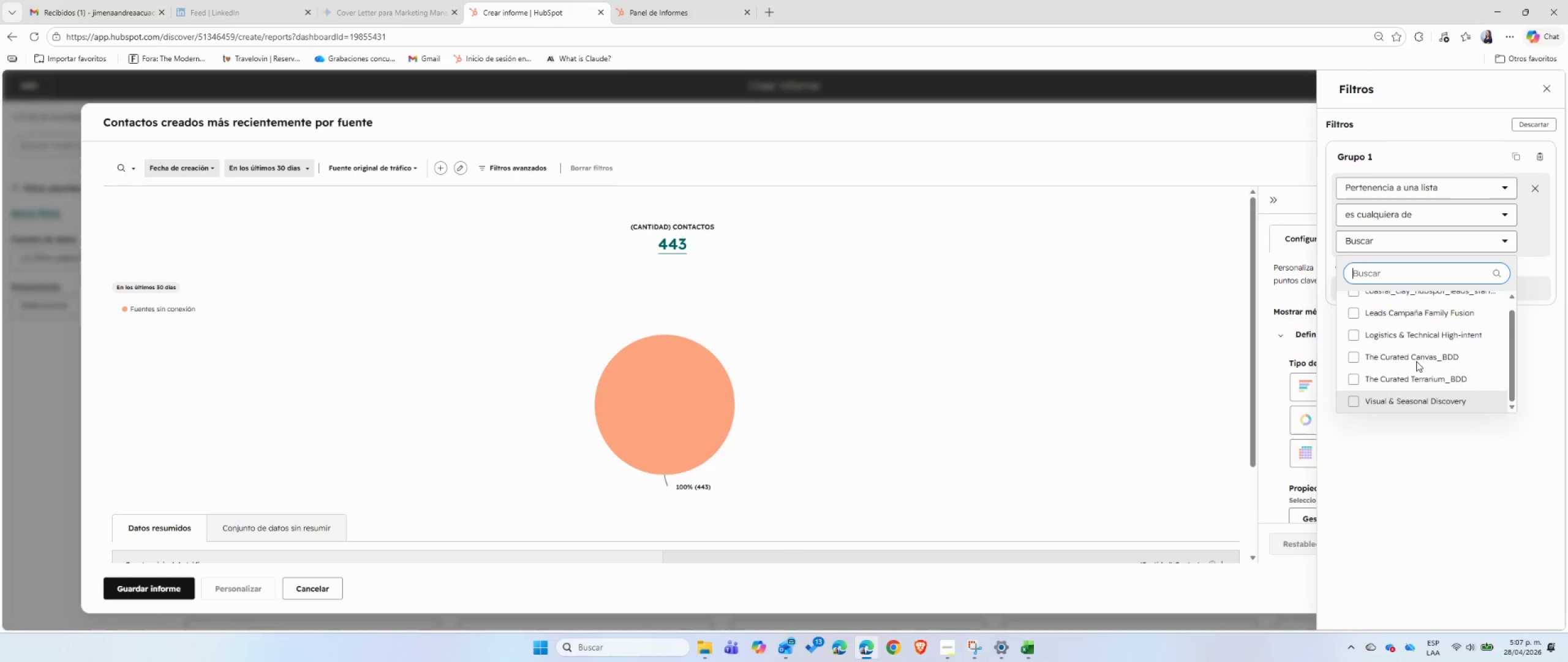 
left_click([1416, 356])
 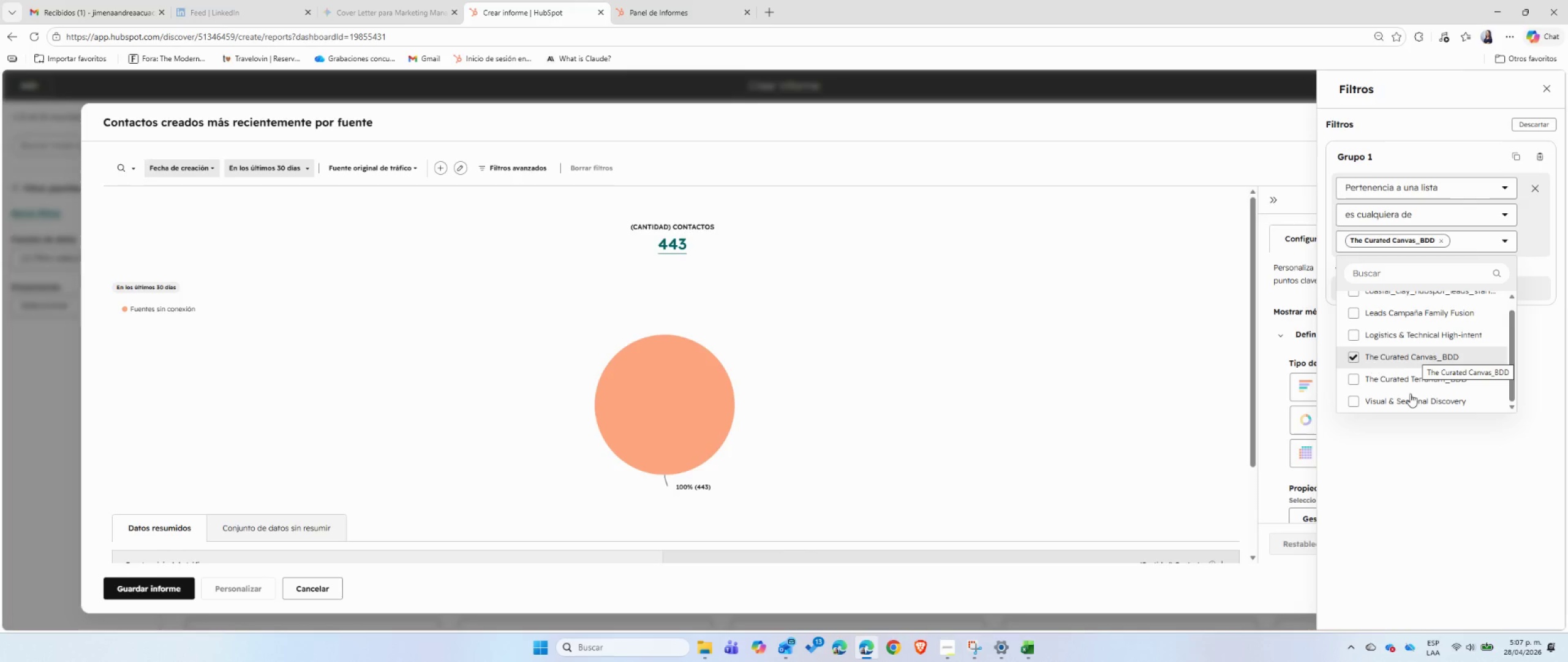 
left_click([1461, 453])
 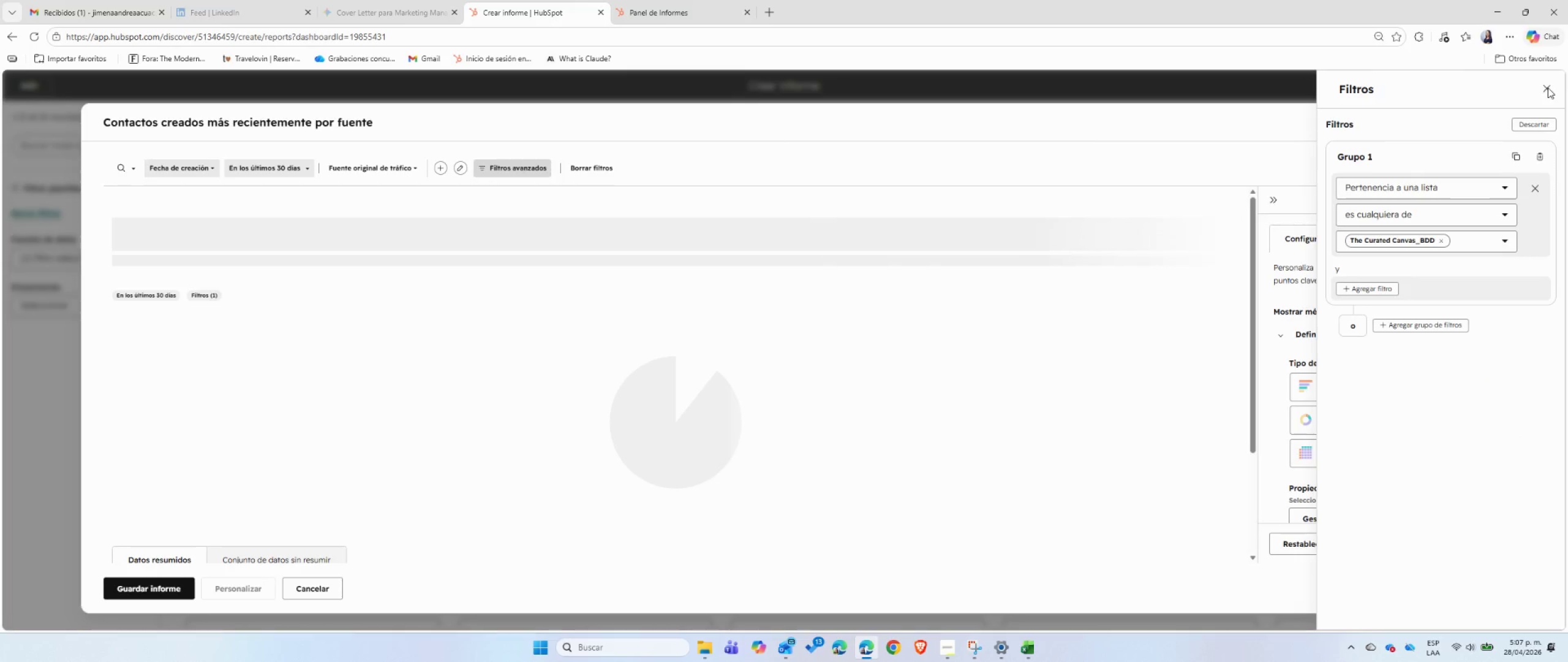 
wait(7.79)
 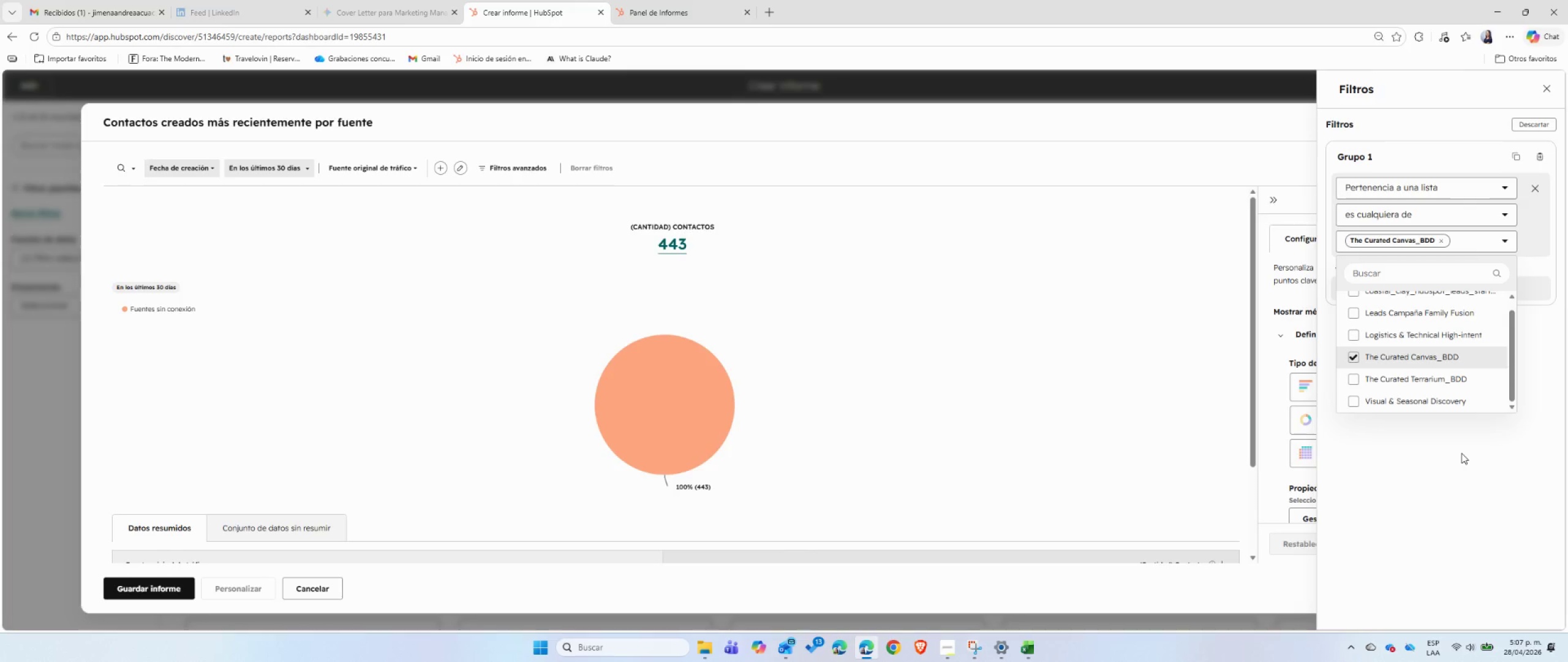 
left_click([1548, 93])
 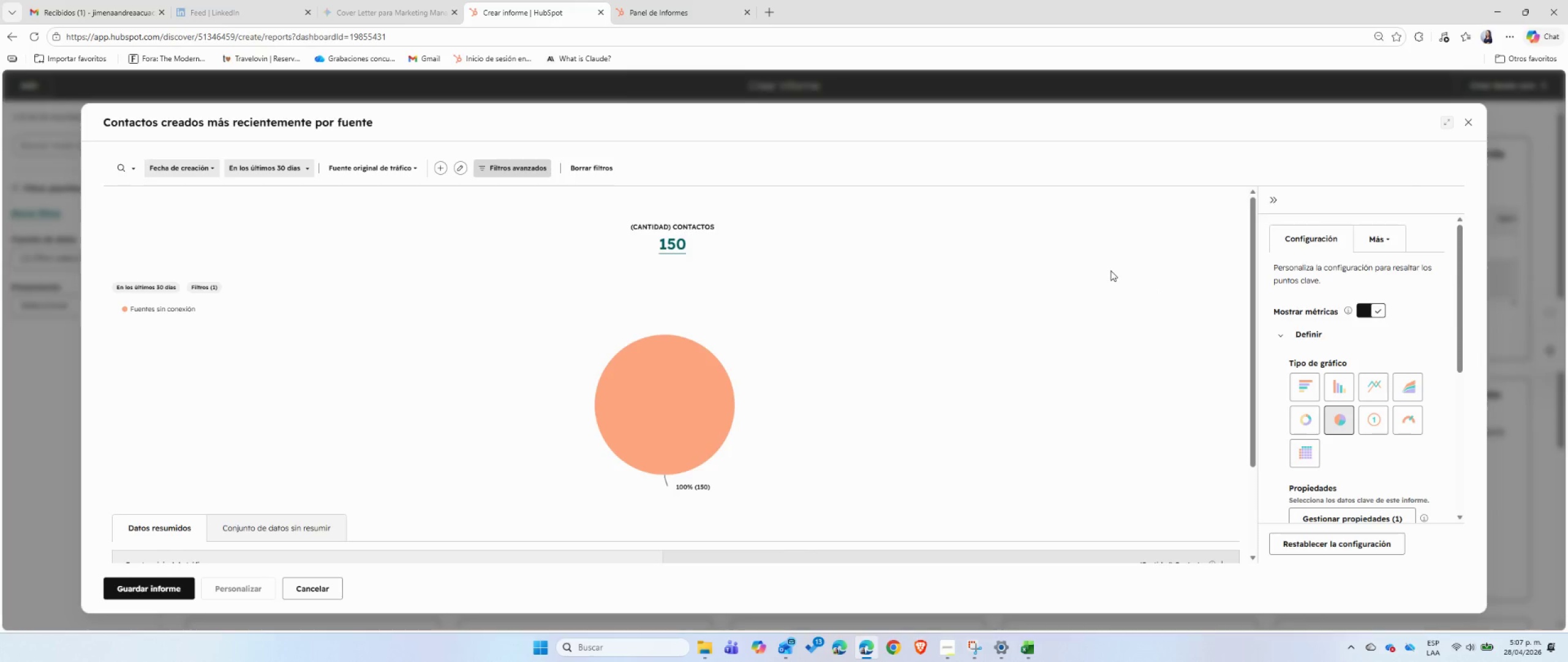 
scroll: coordinate [1384, 384], scroll_direction: down, amount: 3.0
 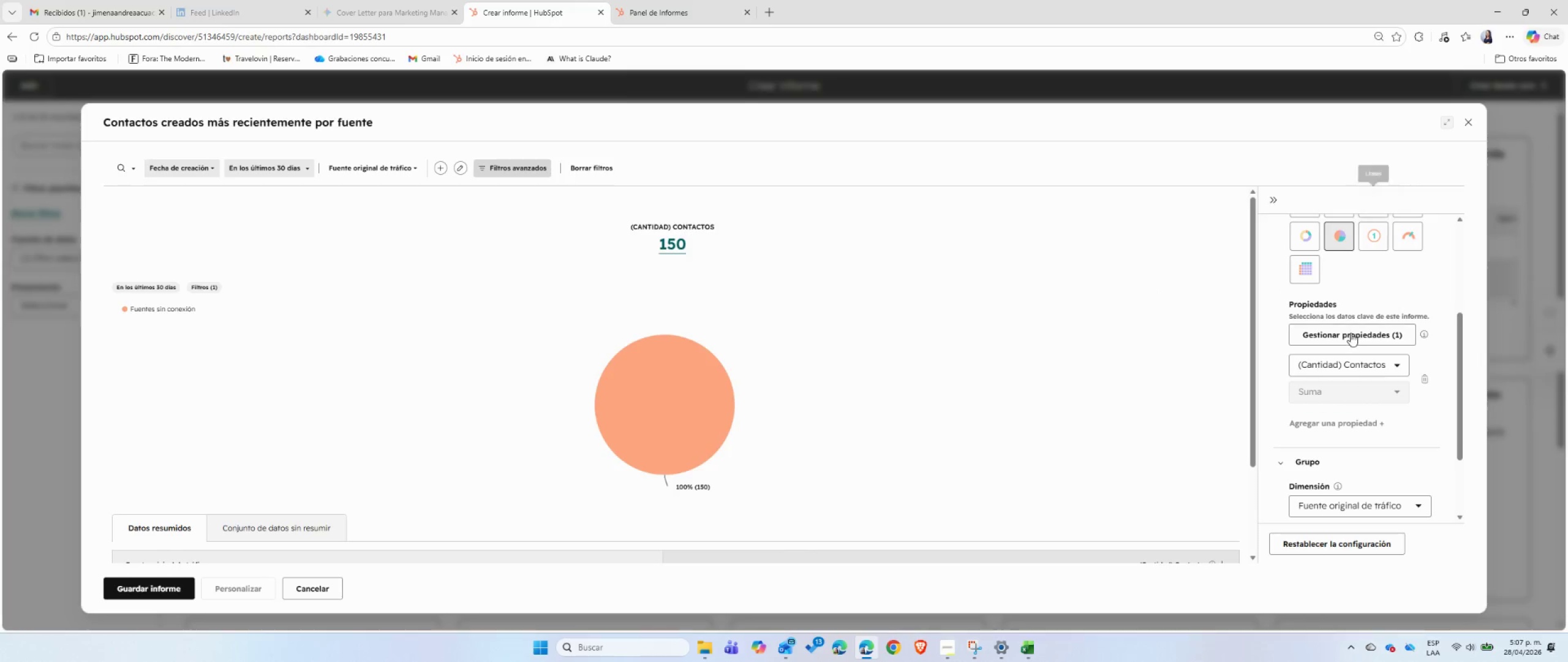 
left_click([1351, 333])
 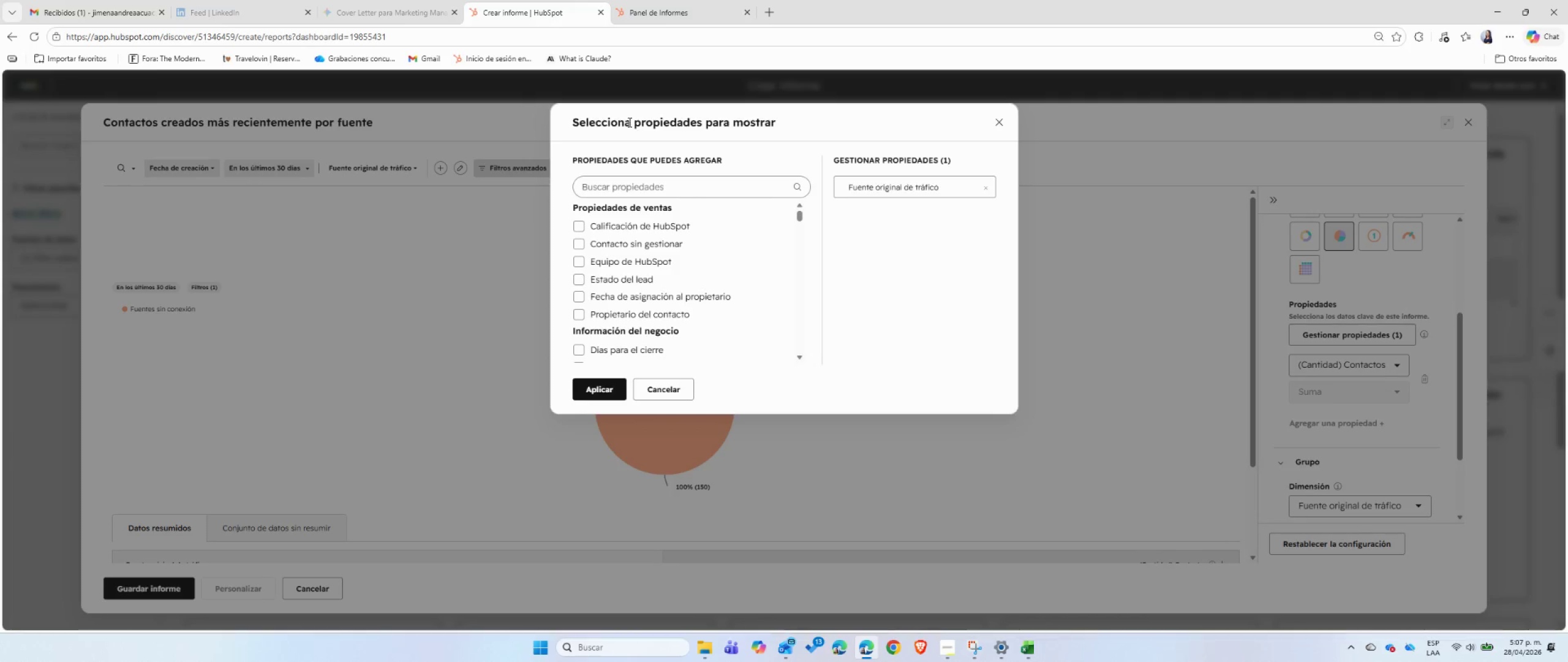 
left_click([622, 177])
 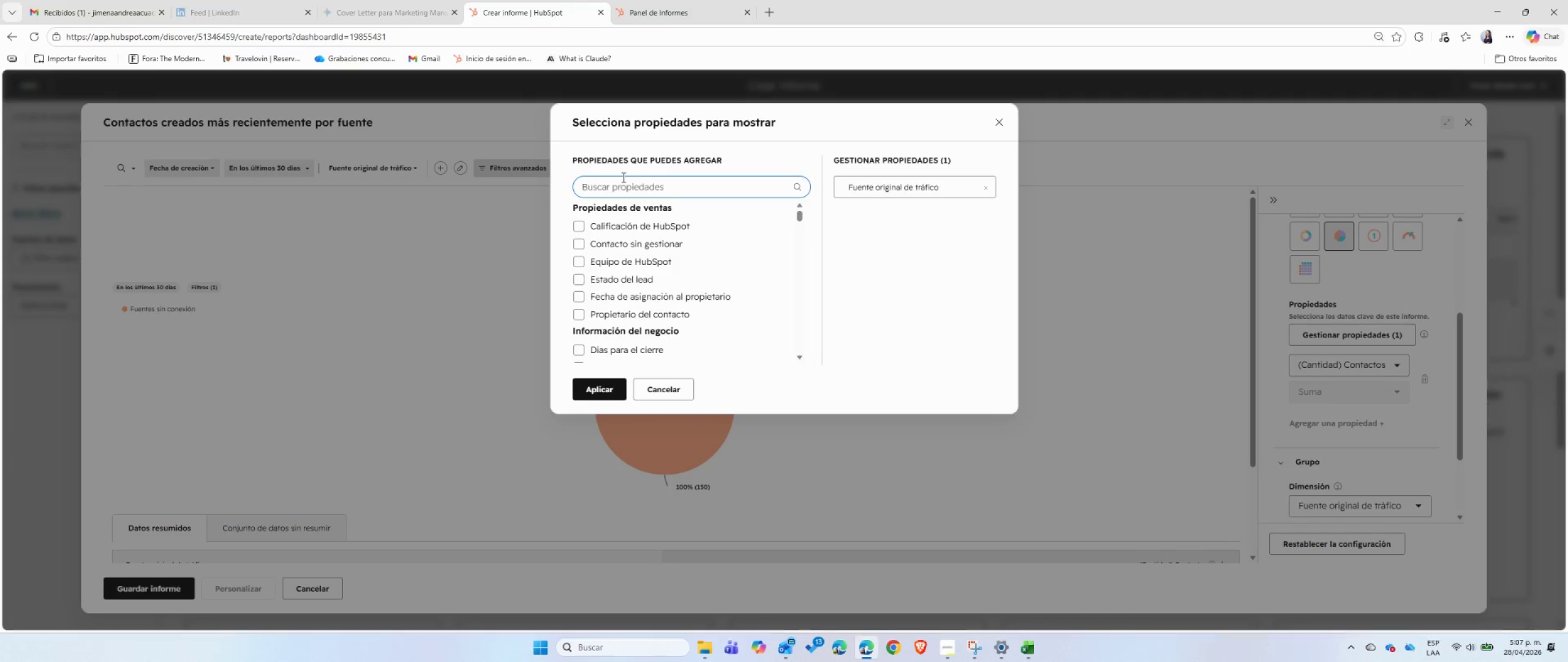 
type(docume)
 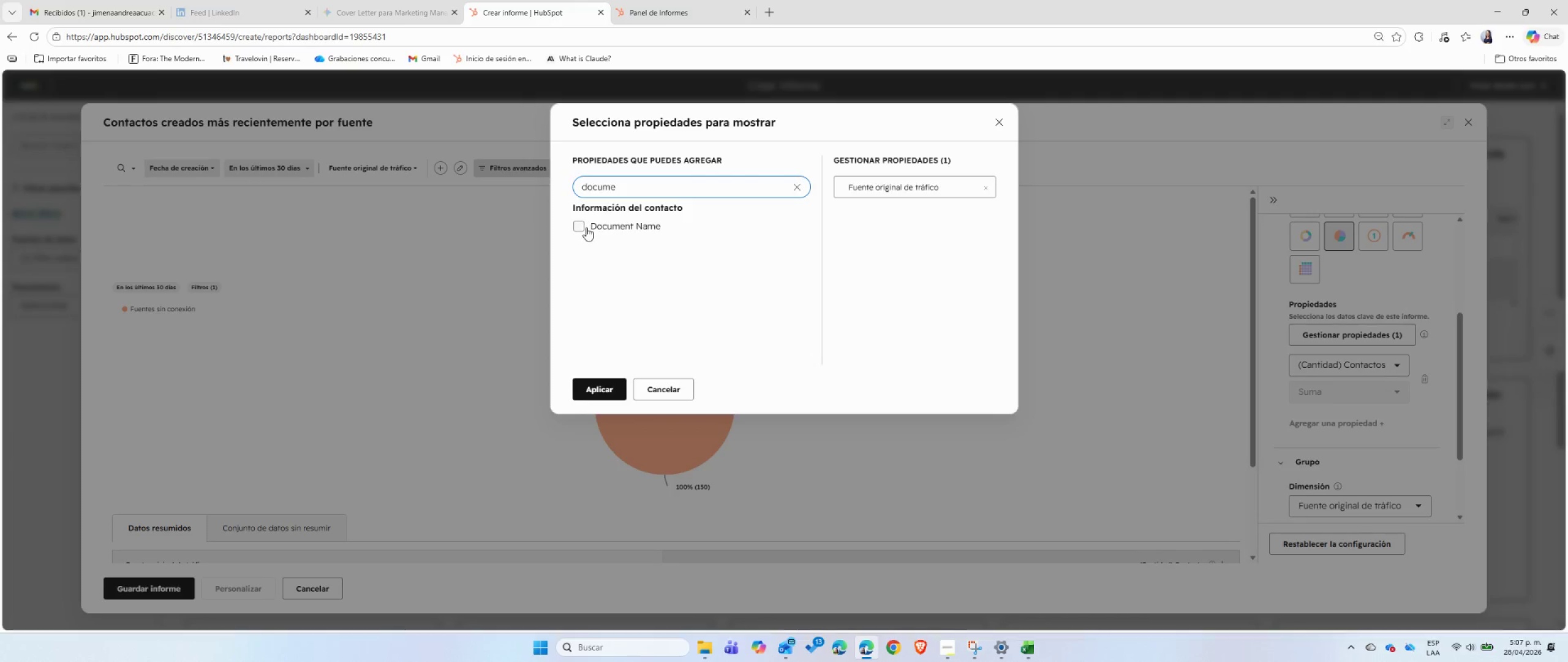 
left_click([581, 231])
 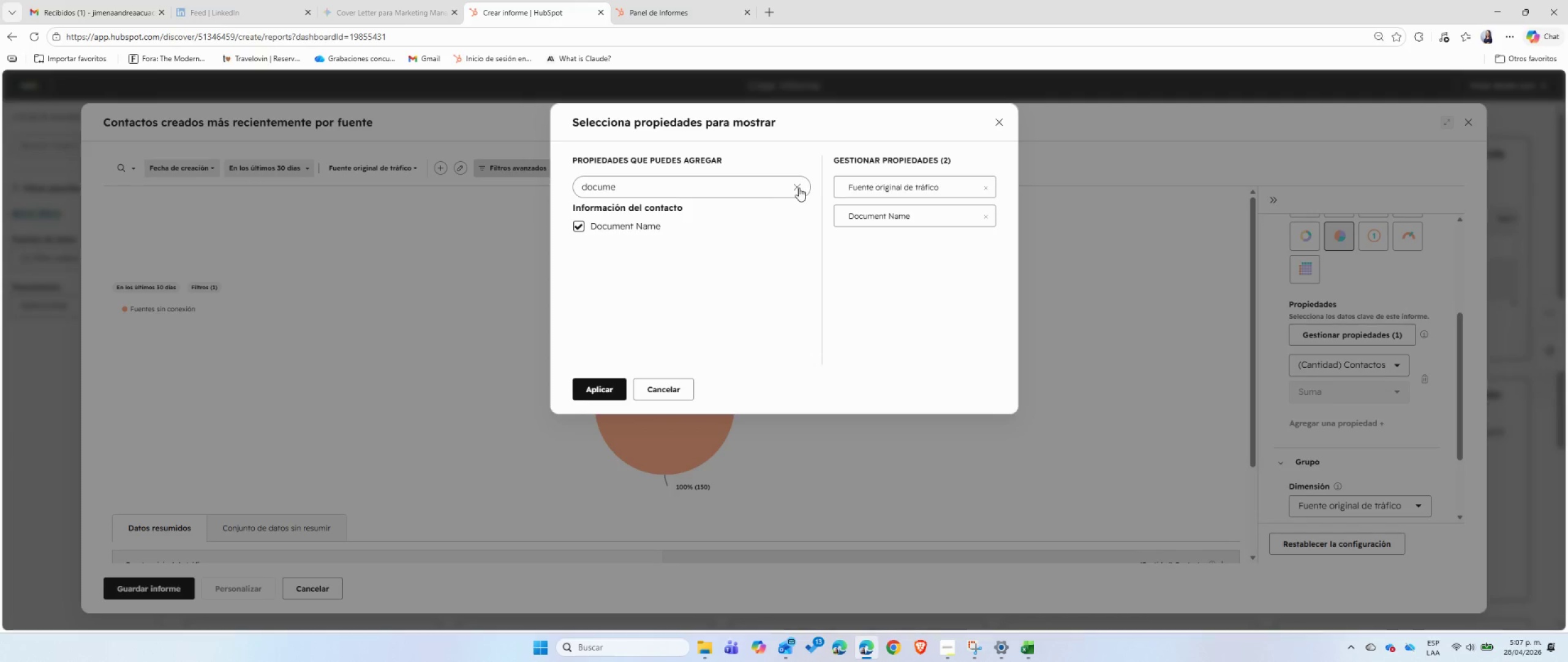 
left_click([799, 187])
 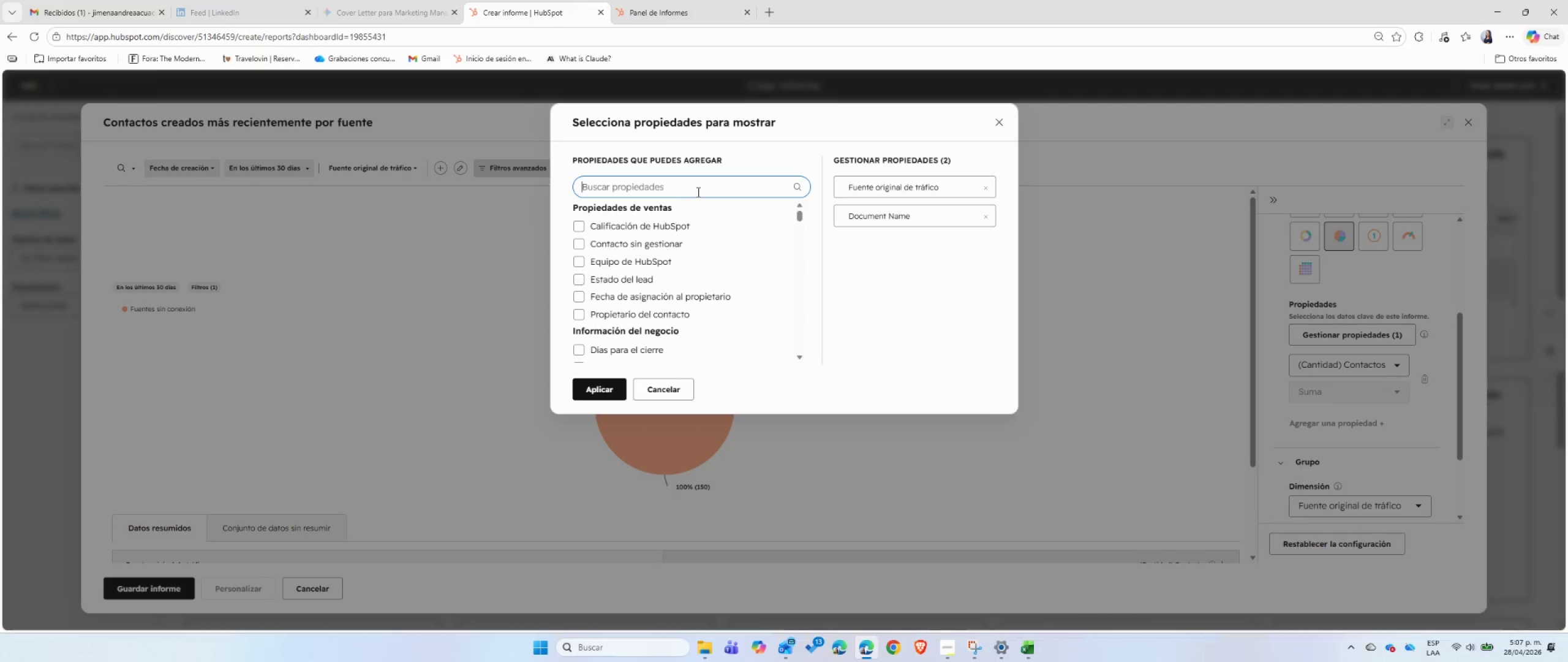 
left_click([697, 192])
 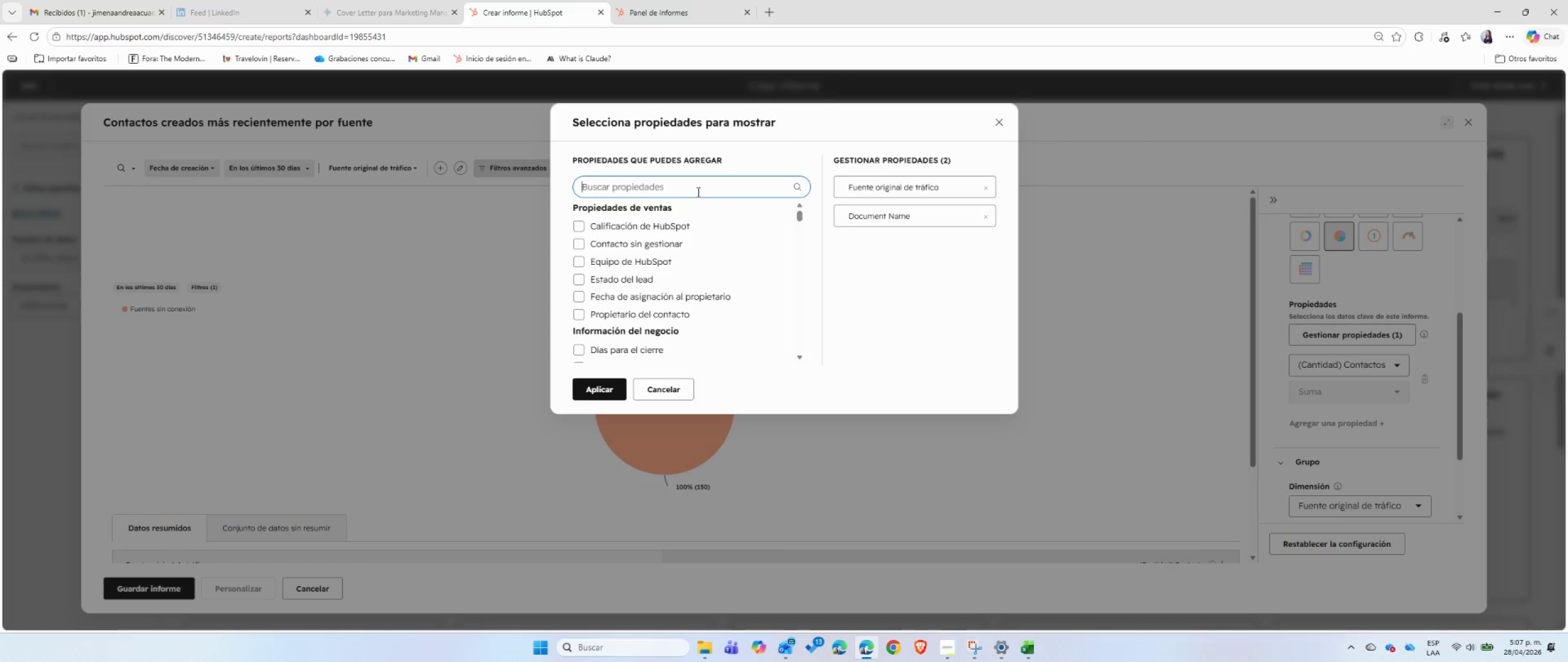 
type(vie)
 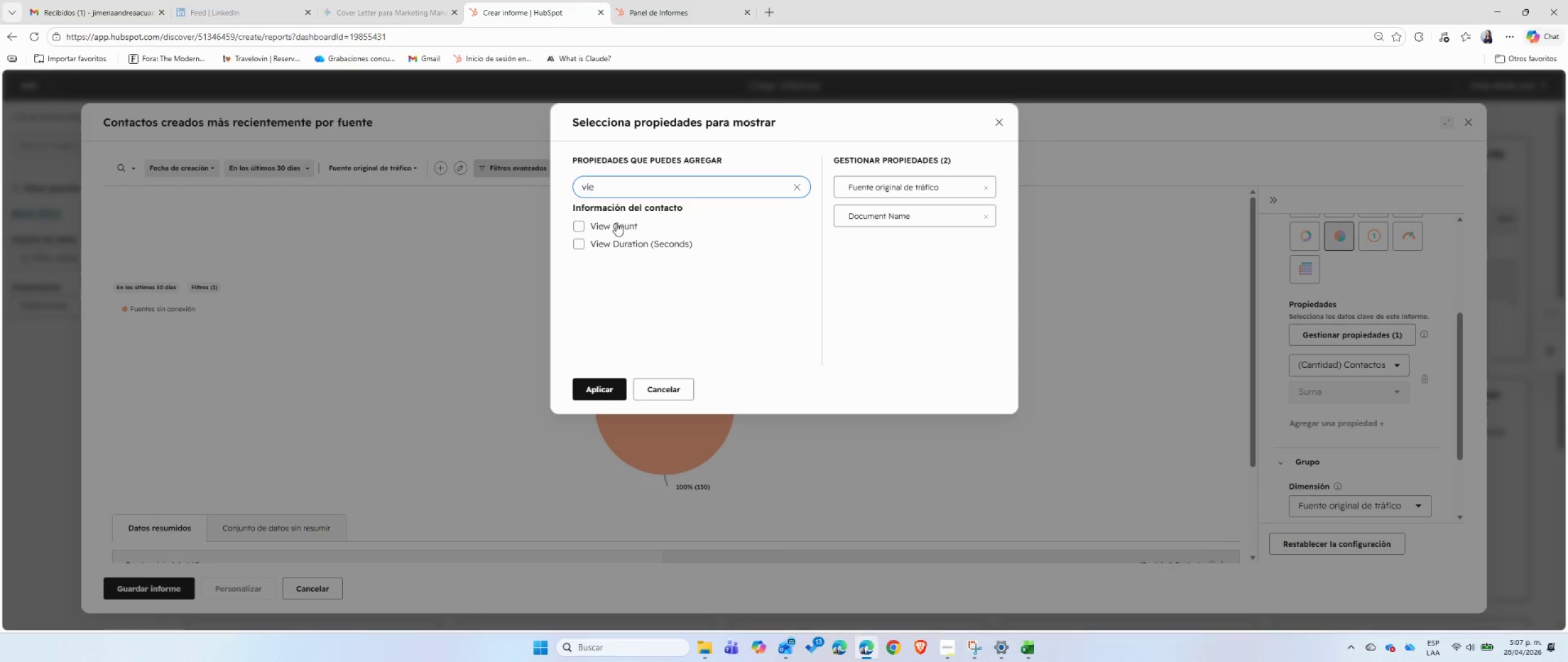 
left_click([577, 227])
 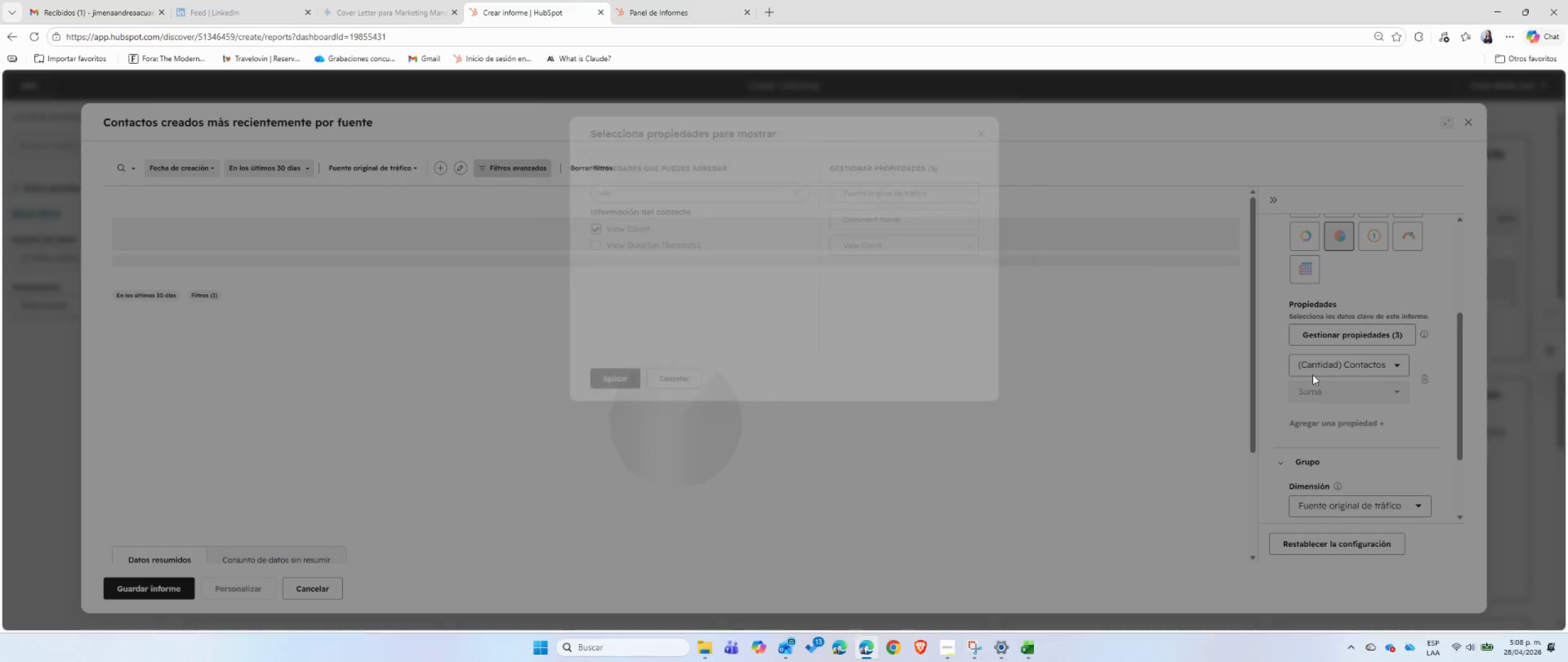 
scroll: coordinate [1340, 401], scroll_direction: down, amount: 3.0
 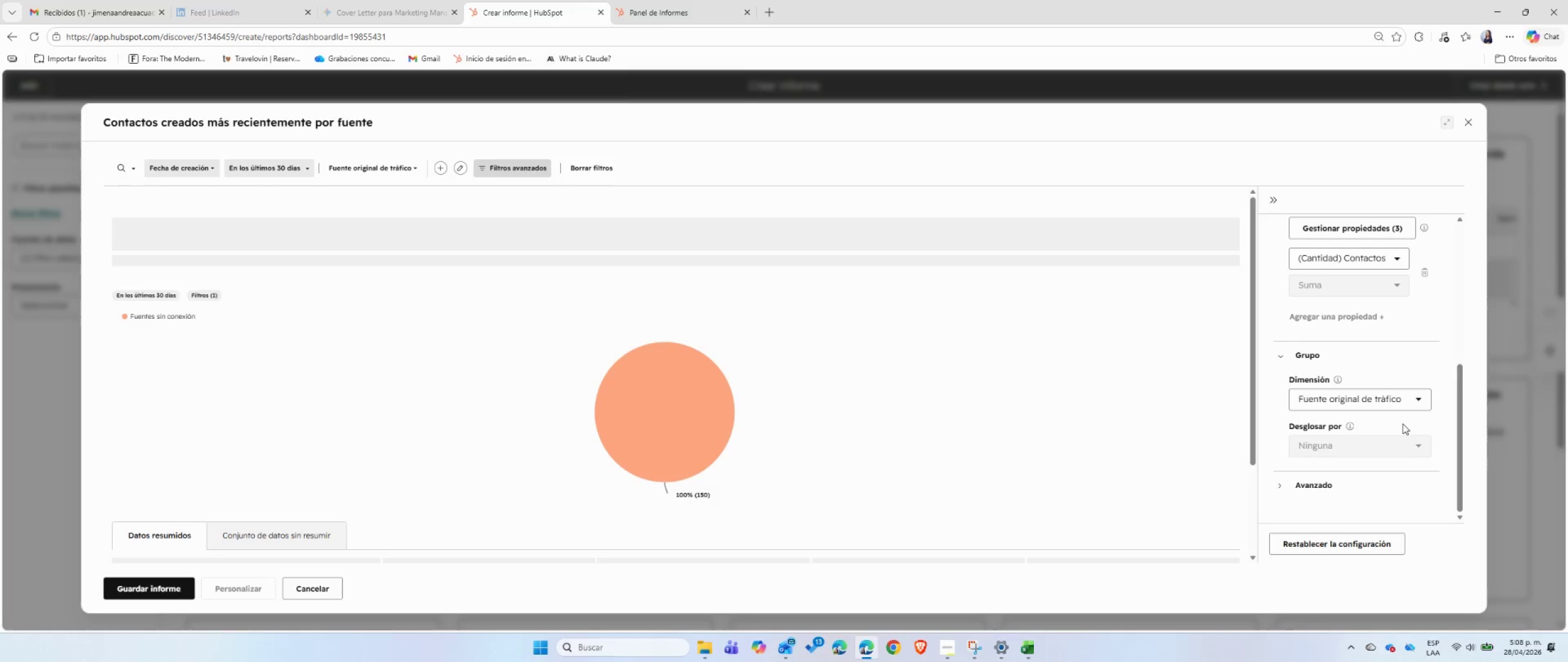 
scroll: coordinate [1403, 424], scroll_direction: up, amount: 2.0
 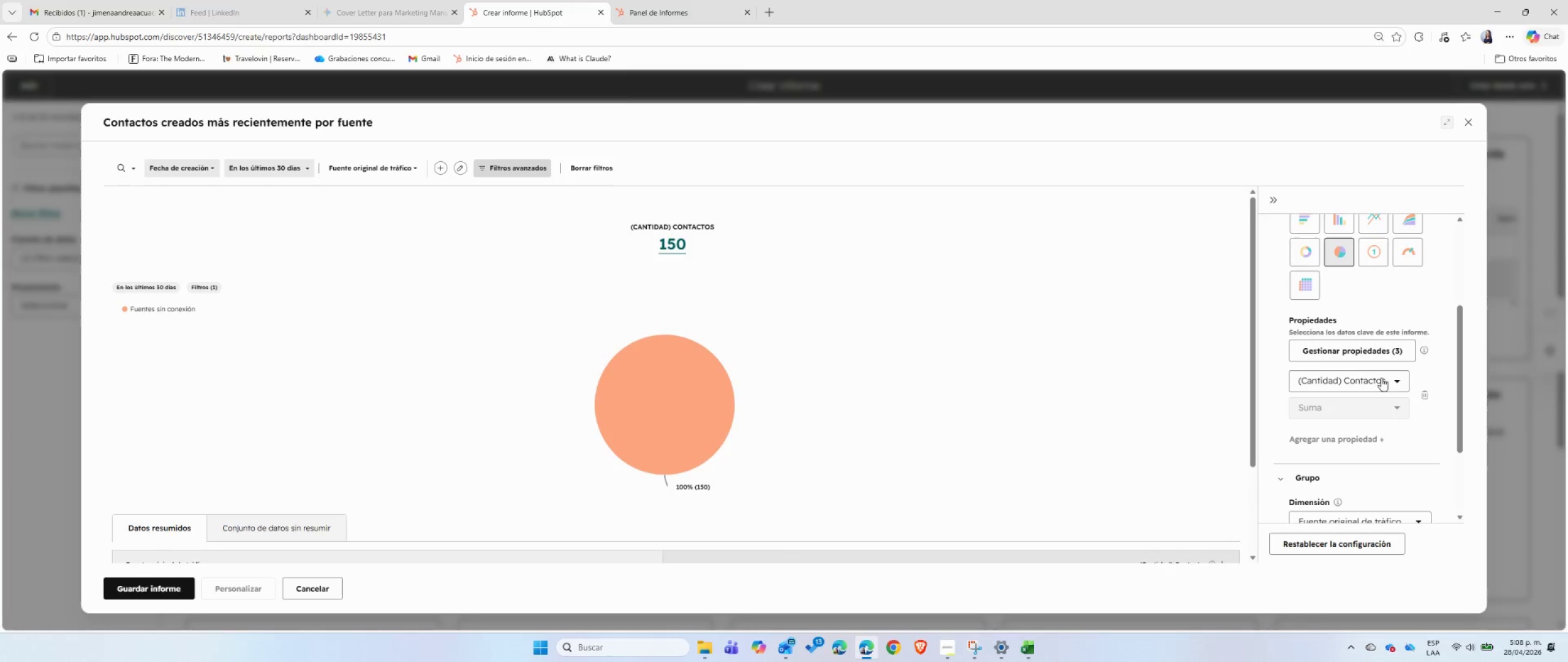 
left_click([1379, 380])
 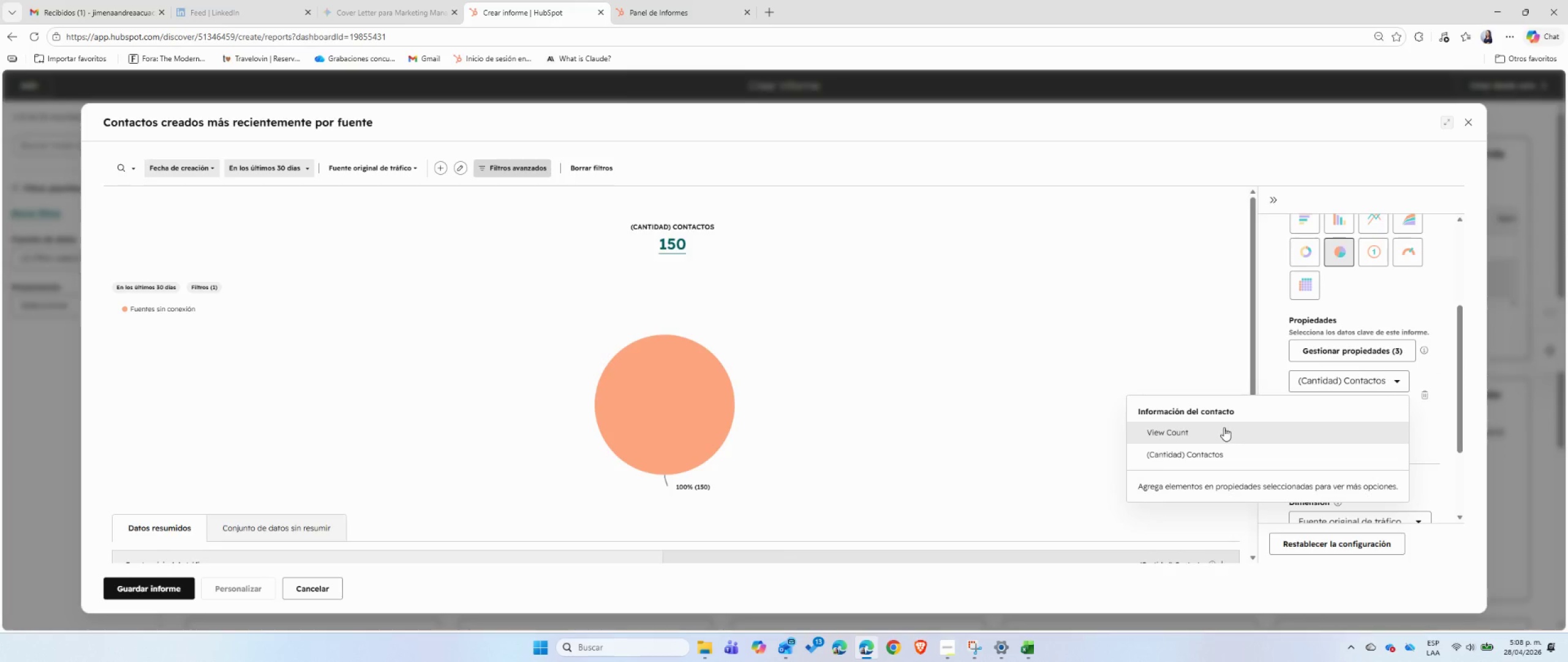 
left_click([1224, 427])
 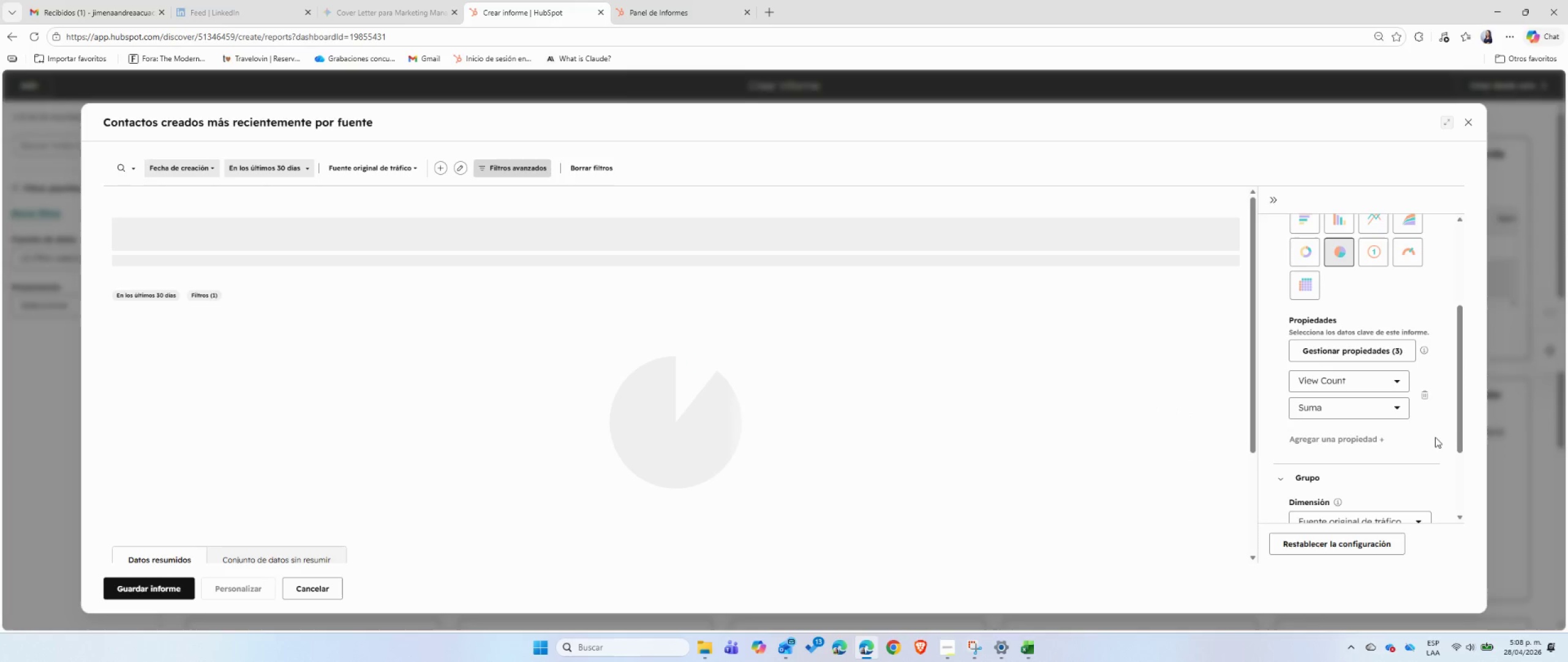 
scroll: coordinate [1436, 437], scroll_direction: down, amount: 3.0
 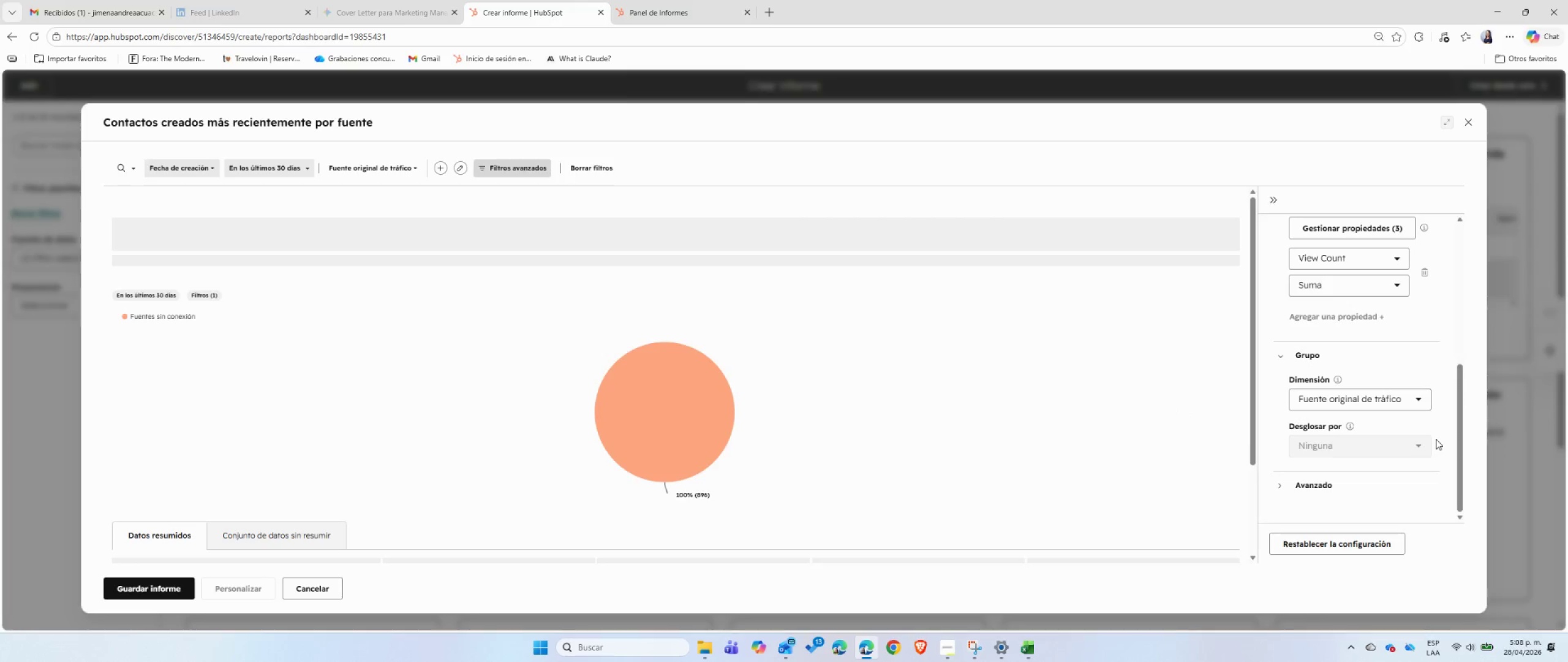 
left_click([1383, 406])
 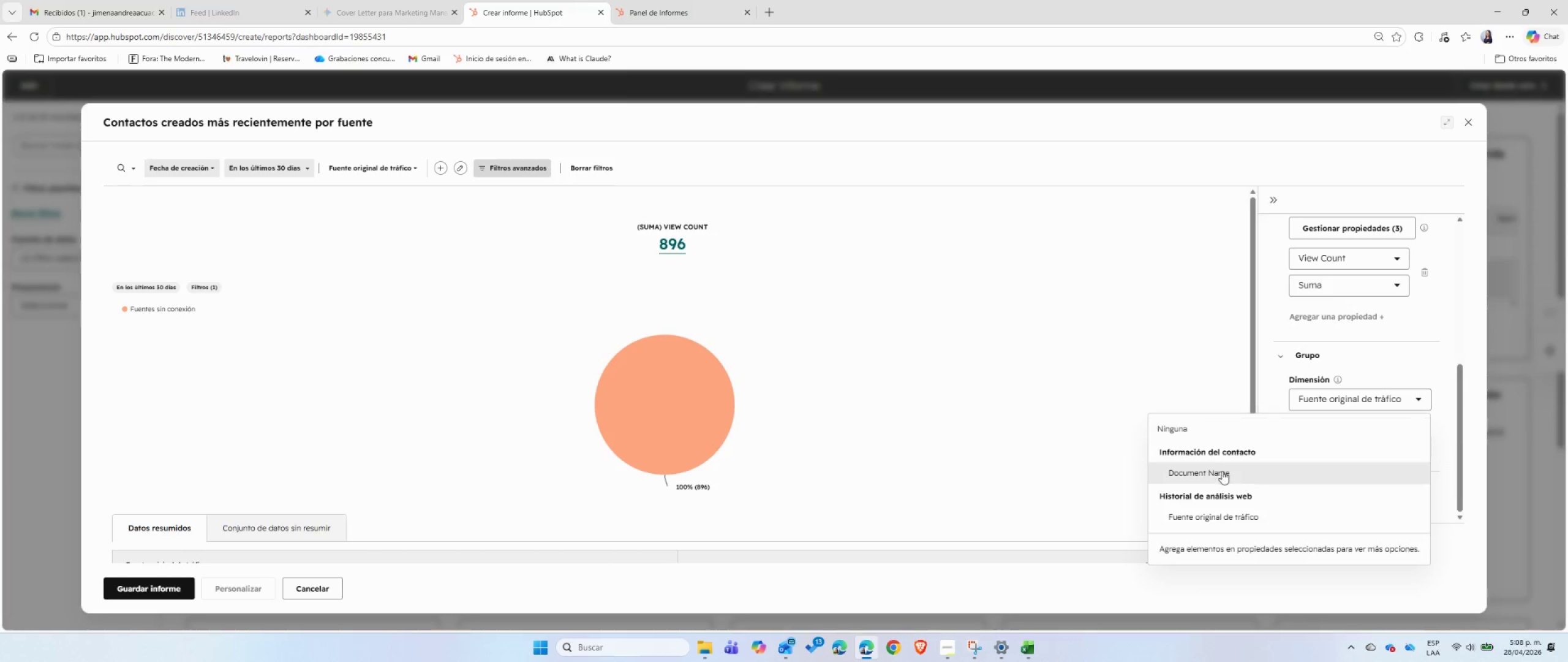 
left_click([1222, 471])
 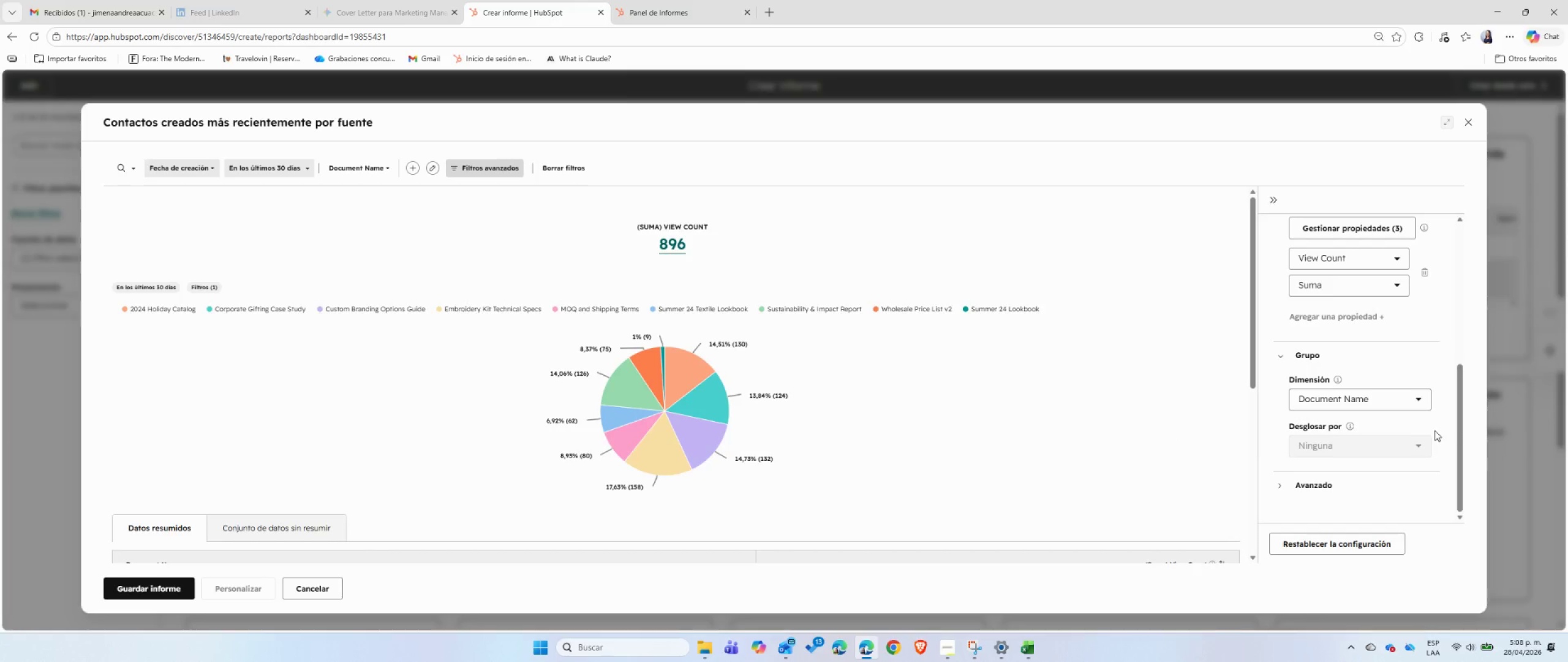 
wait(6.51)
 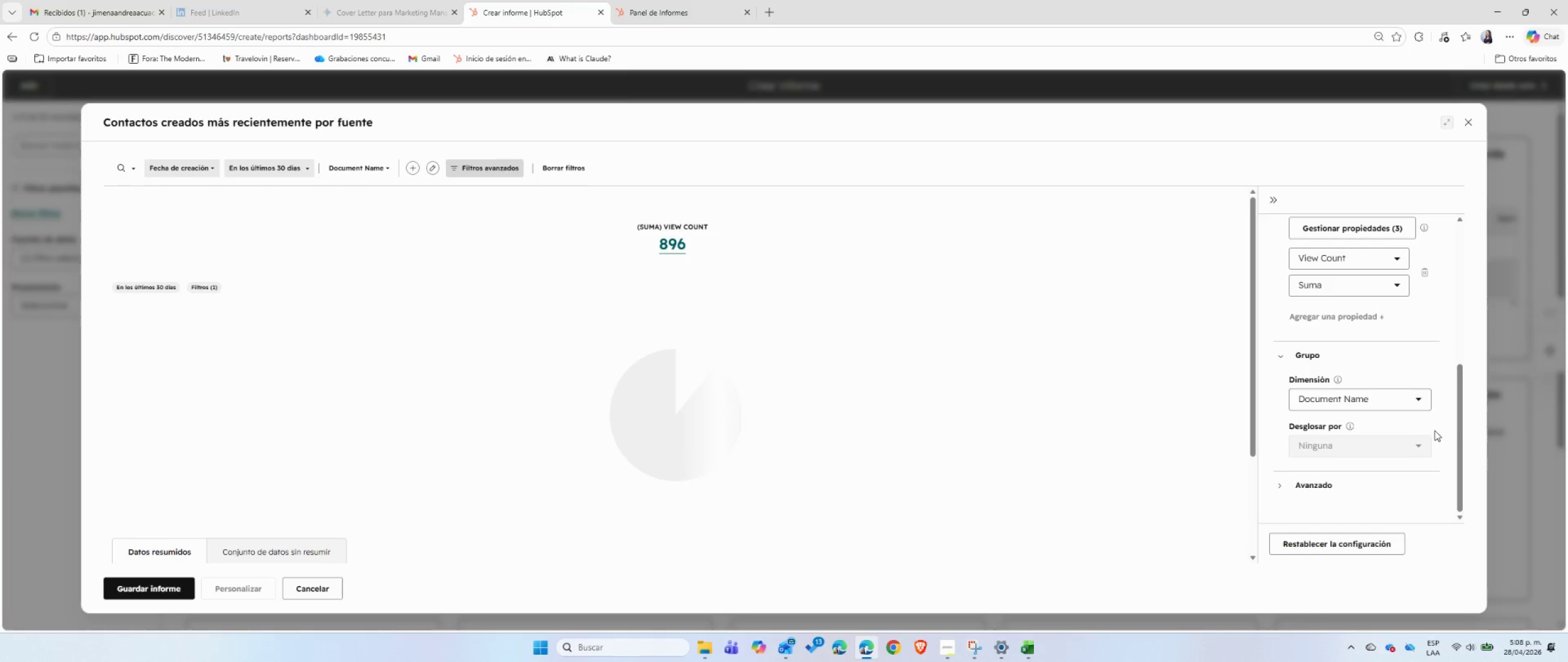 
scroll: coordinate [1434, 430], scroll_direction: up, amount: 3.0
 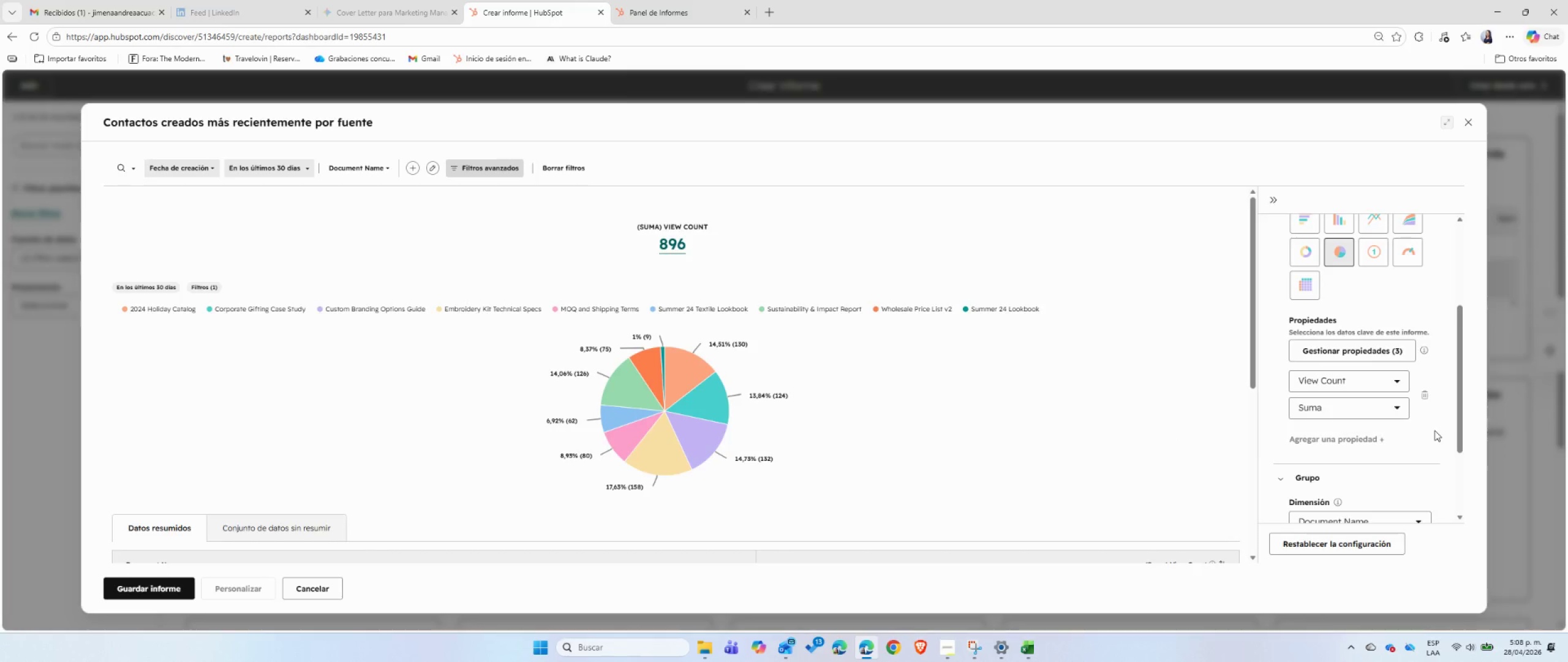 
wait(6.51)
 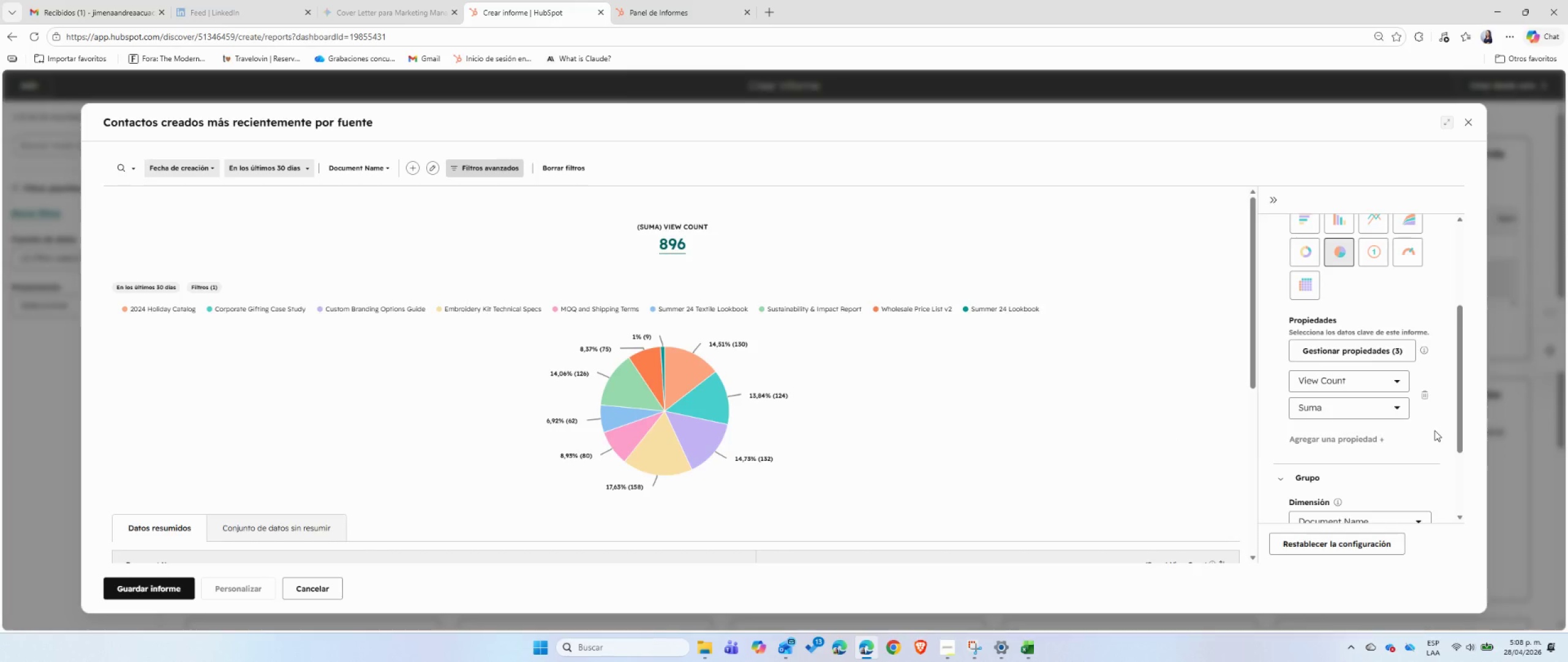 
scroll: coordinate [1434, 430], scroll_direction: up, amount: 2.0
 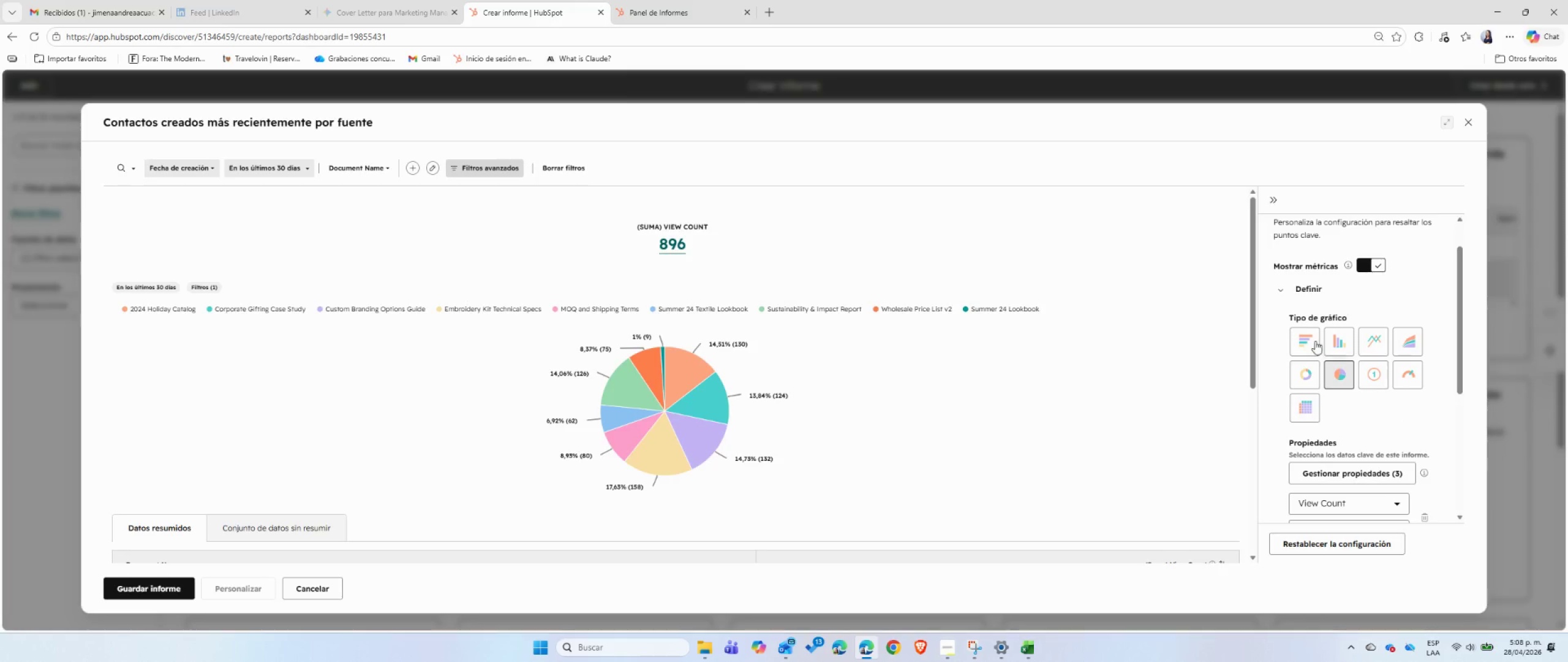 
left_click([1311, 343])
 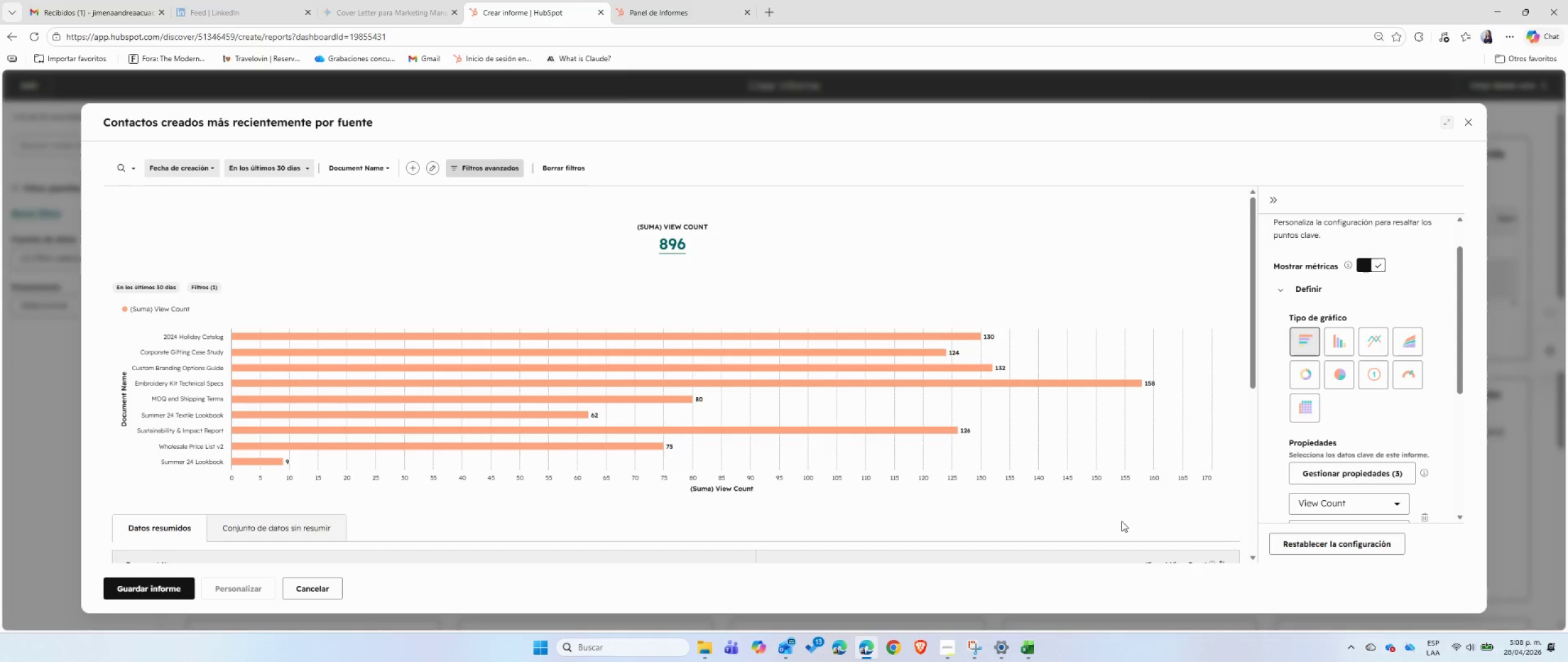 
wait(14.71)
 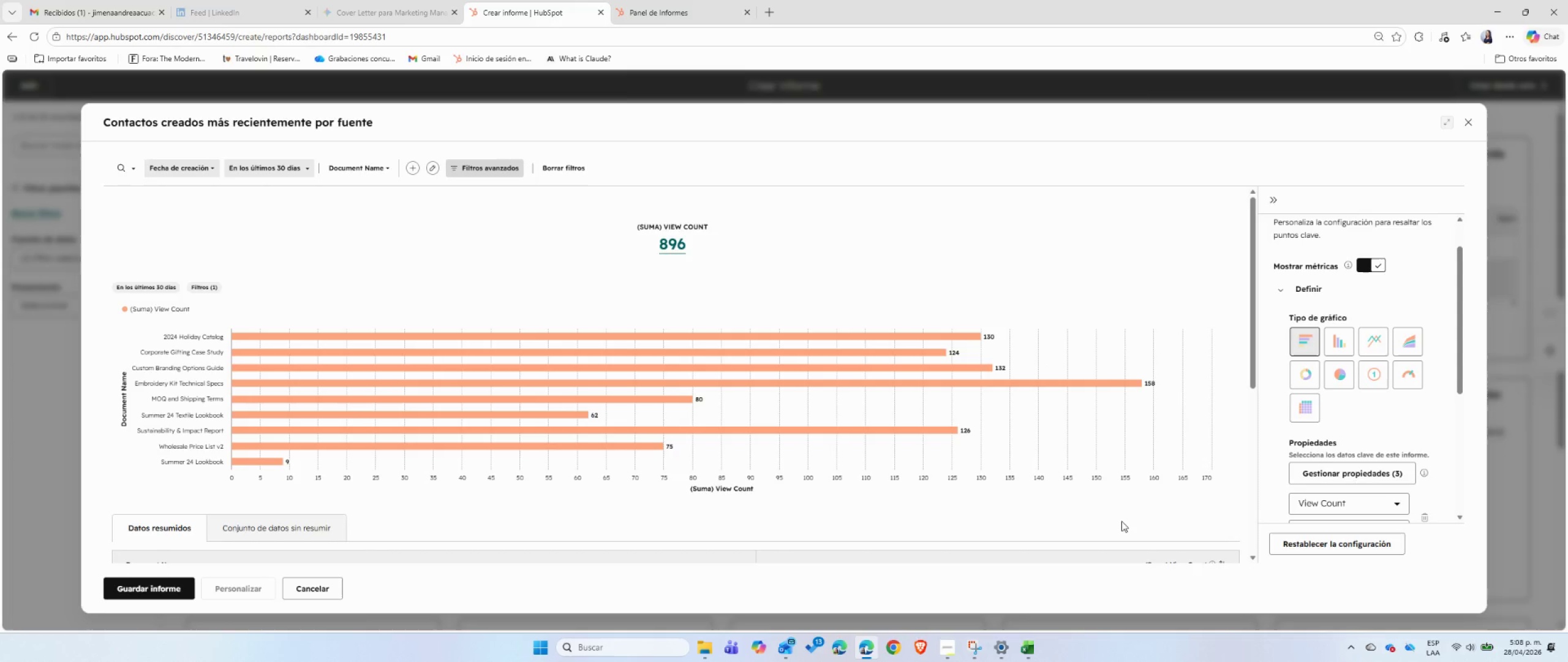 
left_click([1373, 343])
 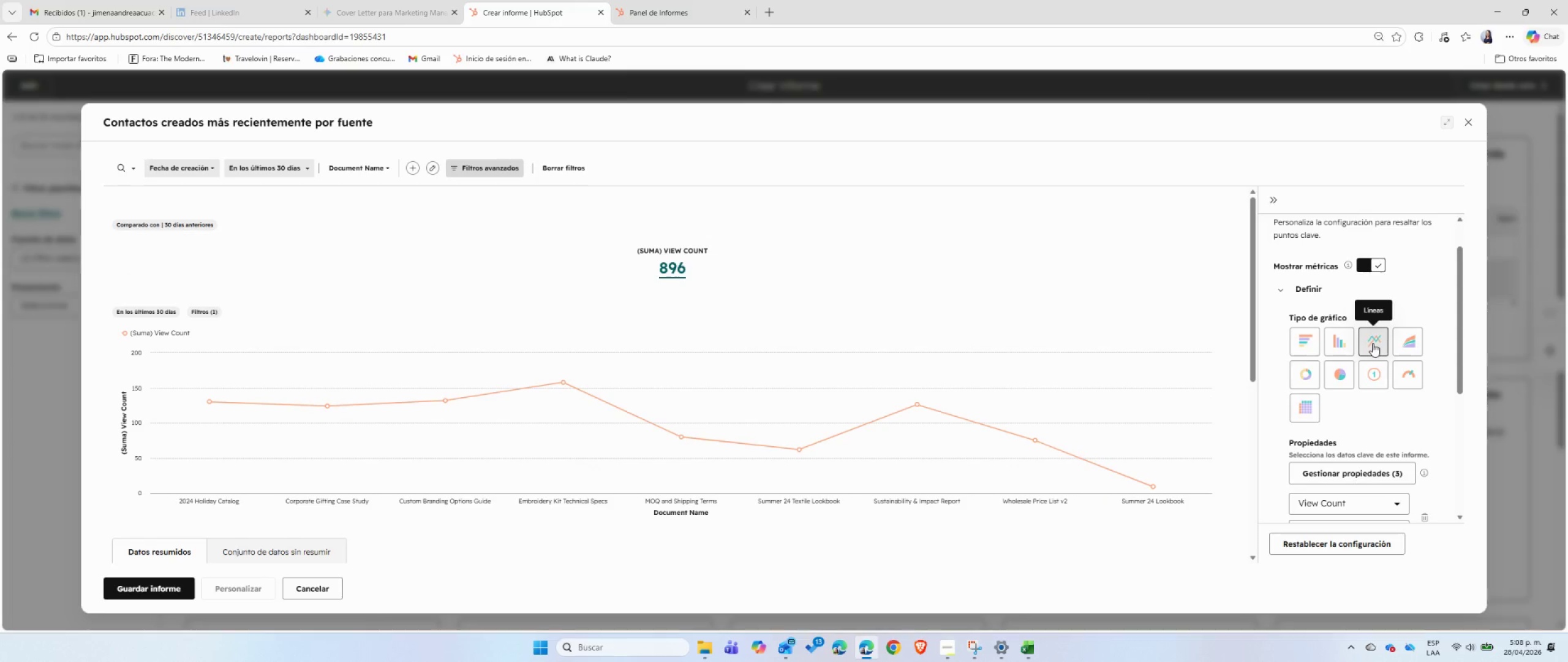 
wait(7.09)
 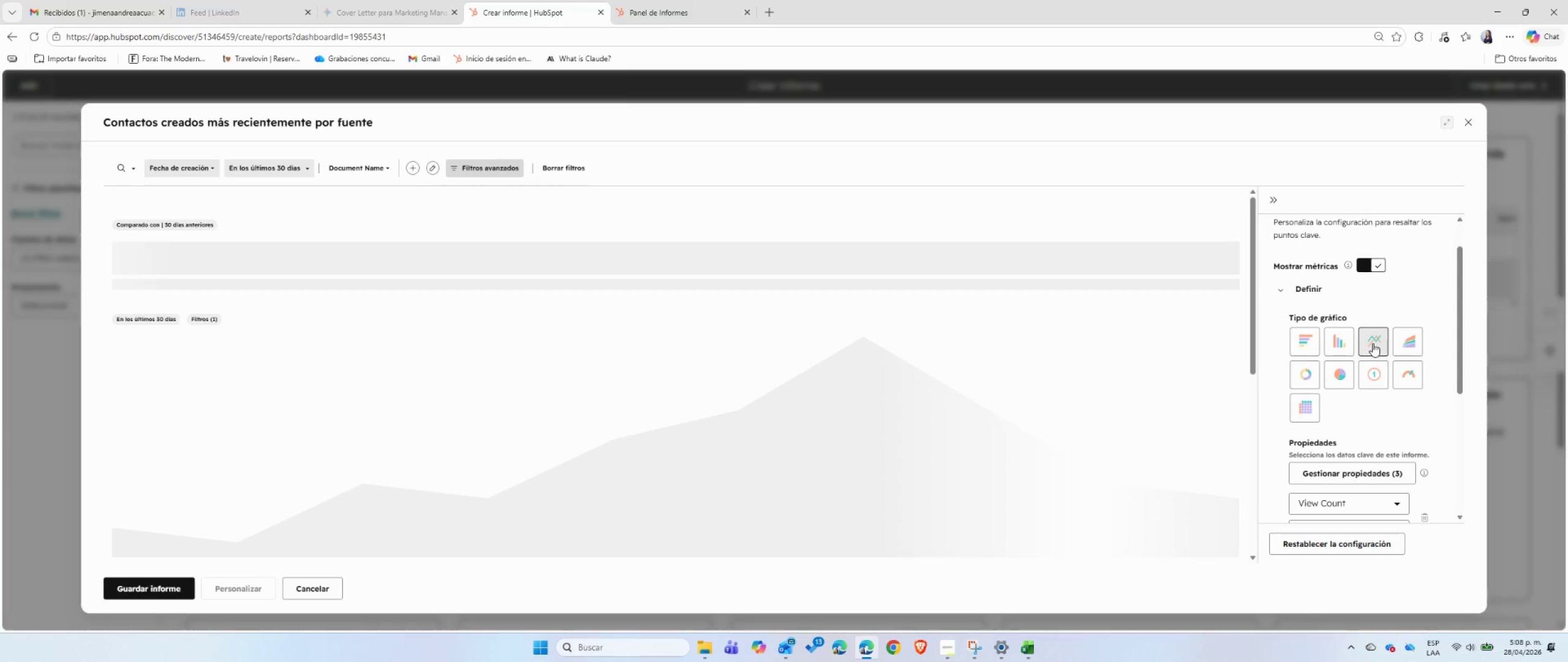 
left_click([1412, 340])
 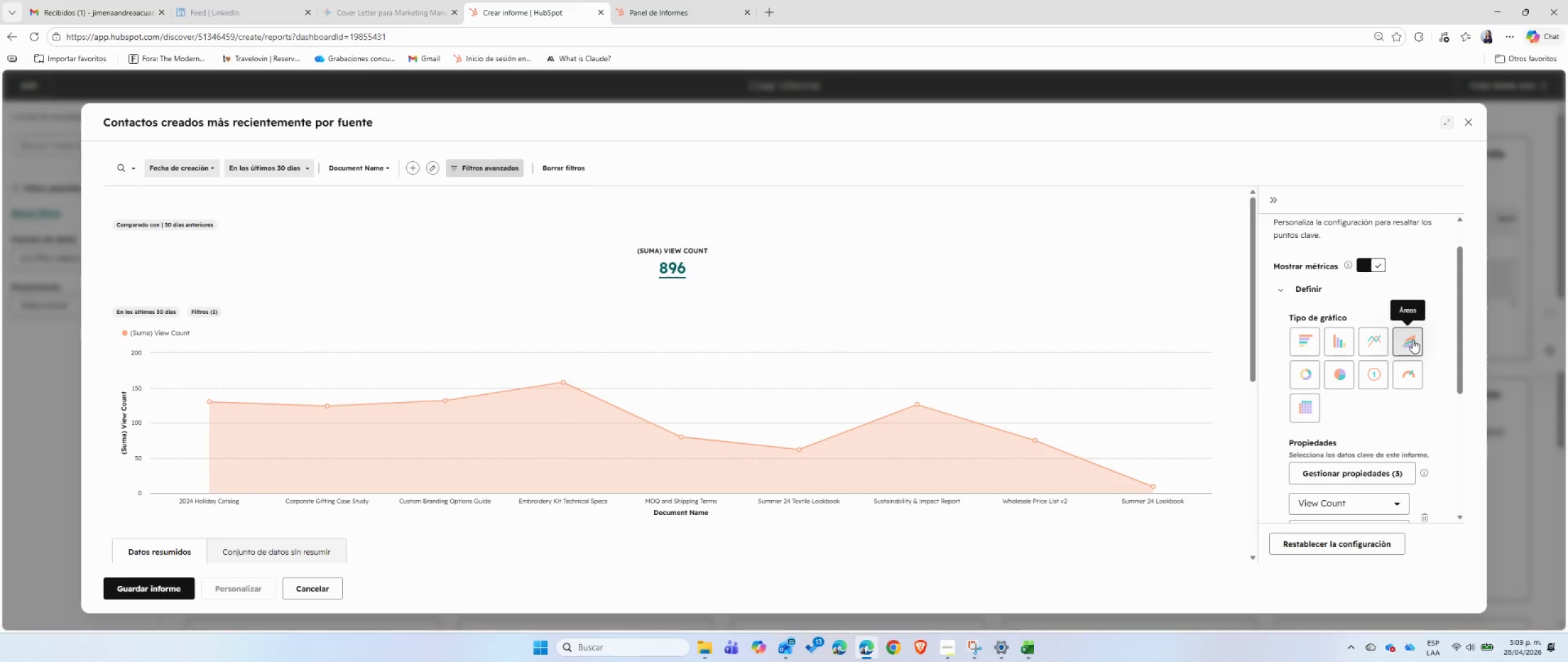 
wait(15.41)
 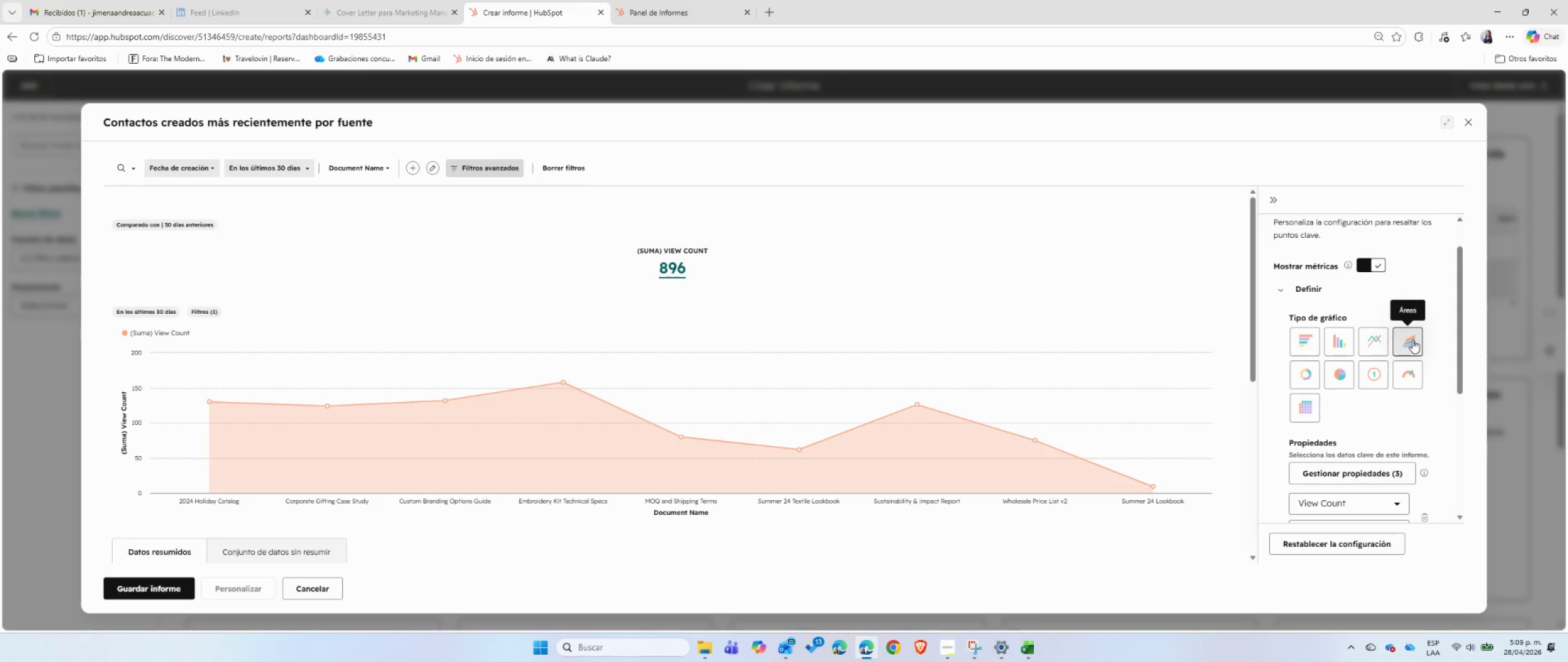 
left_click([1306, 407])
 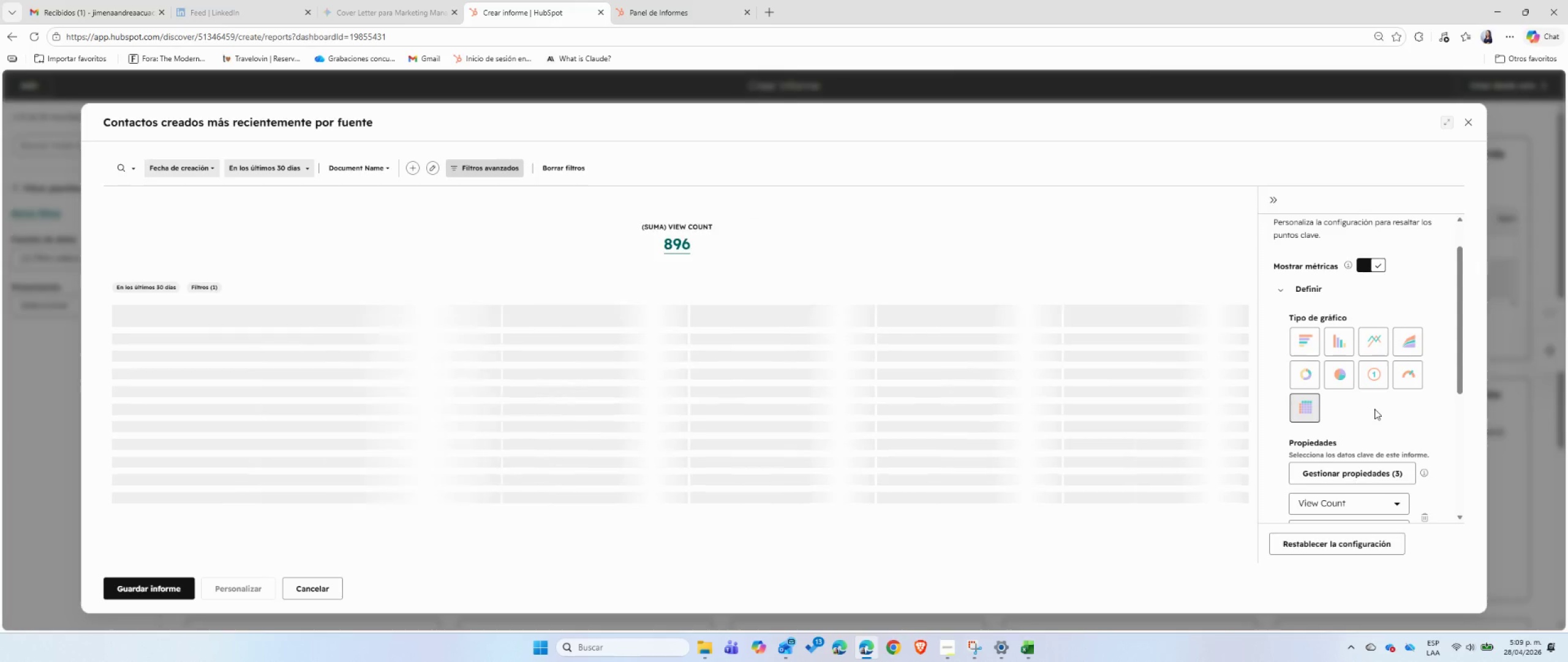 
wait(8.07)
 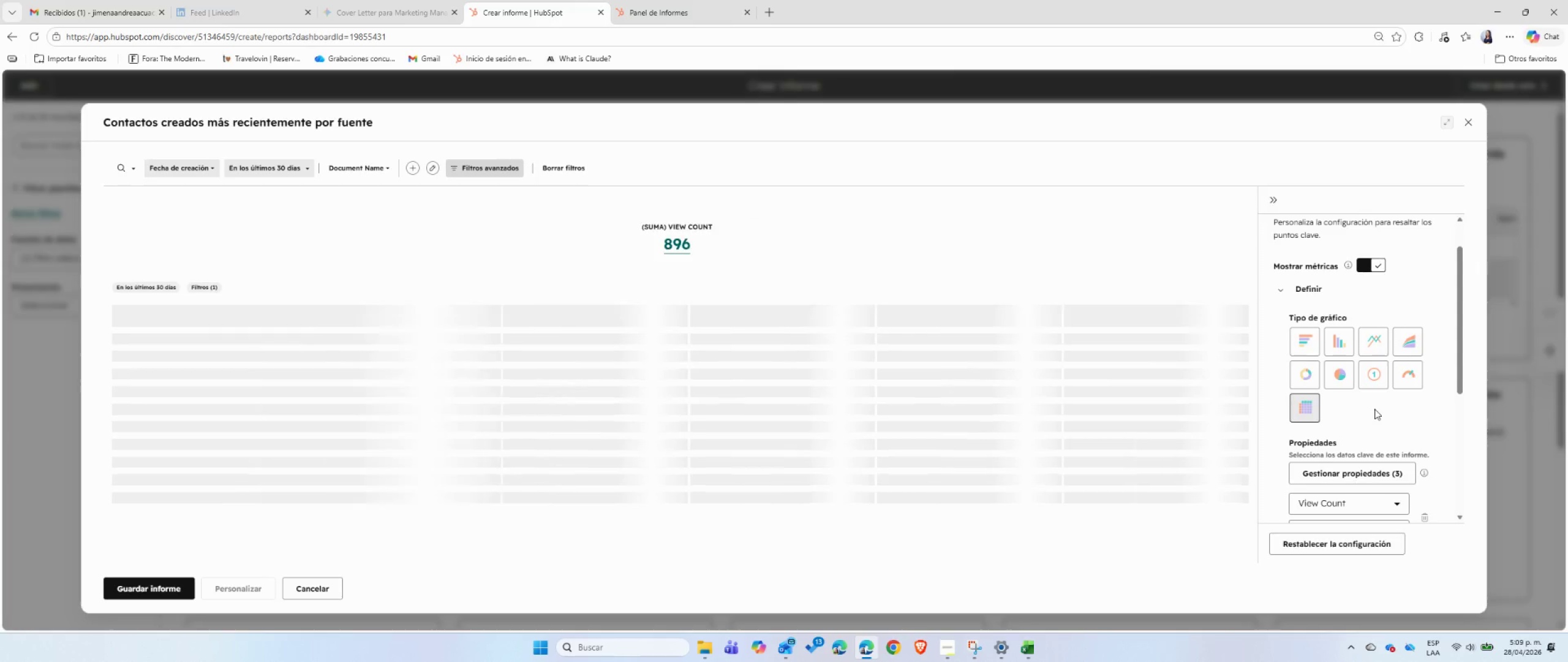 
mouse_move([1329, 344])
 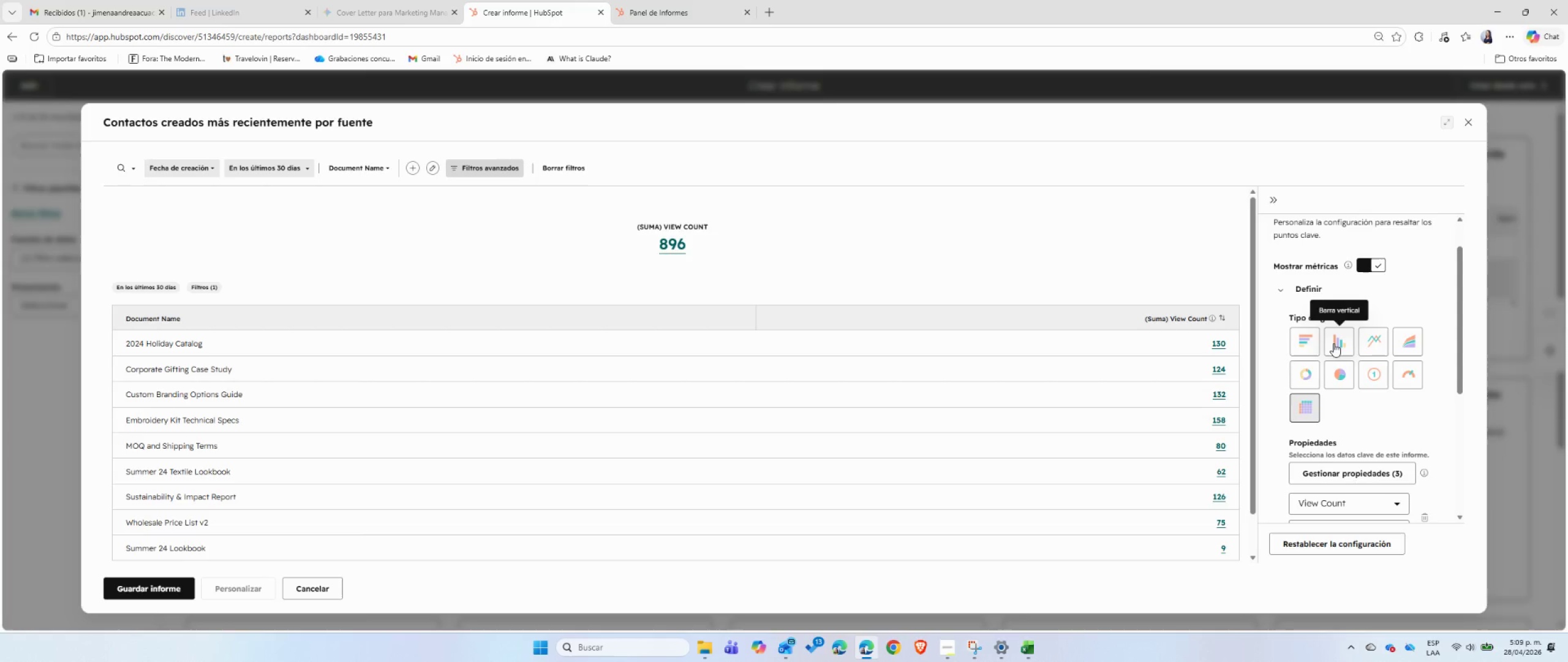 
left_click([1333, 343])
 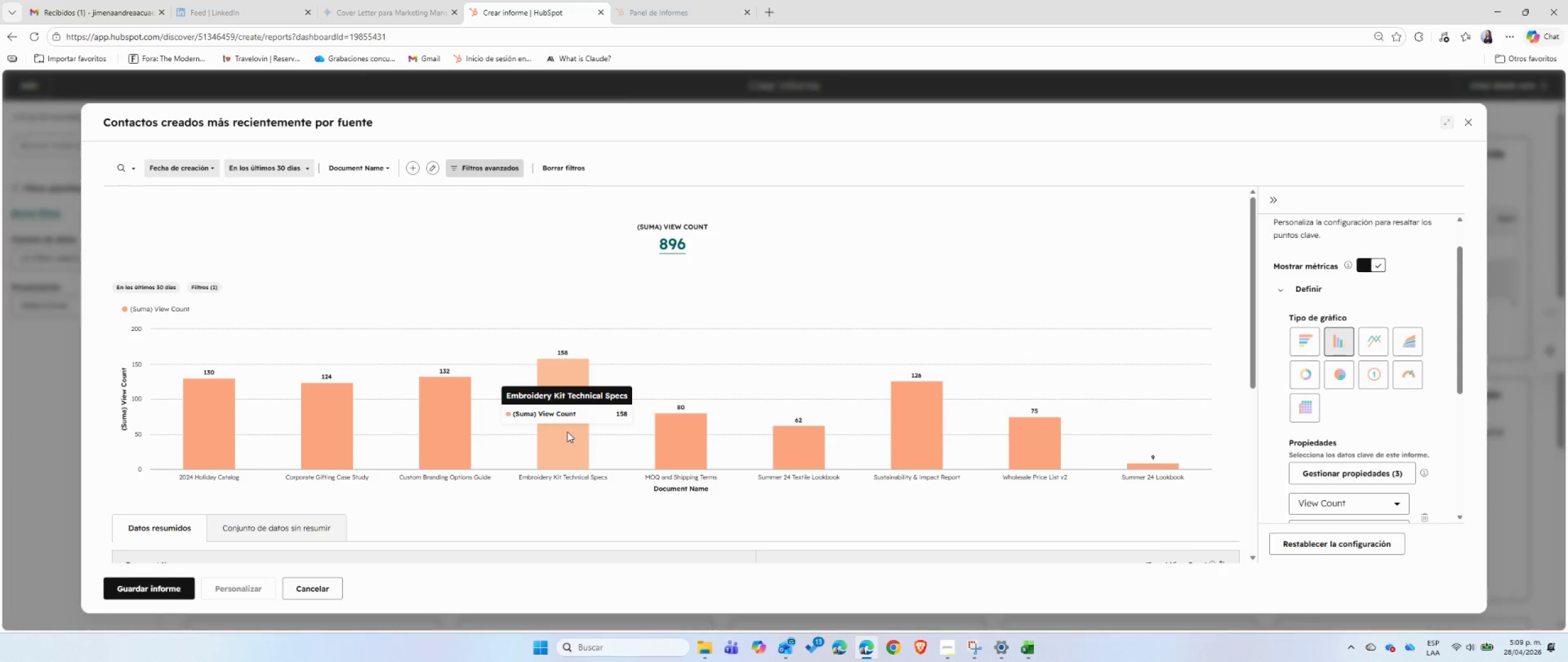 
wait(24.09)
 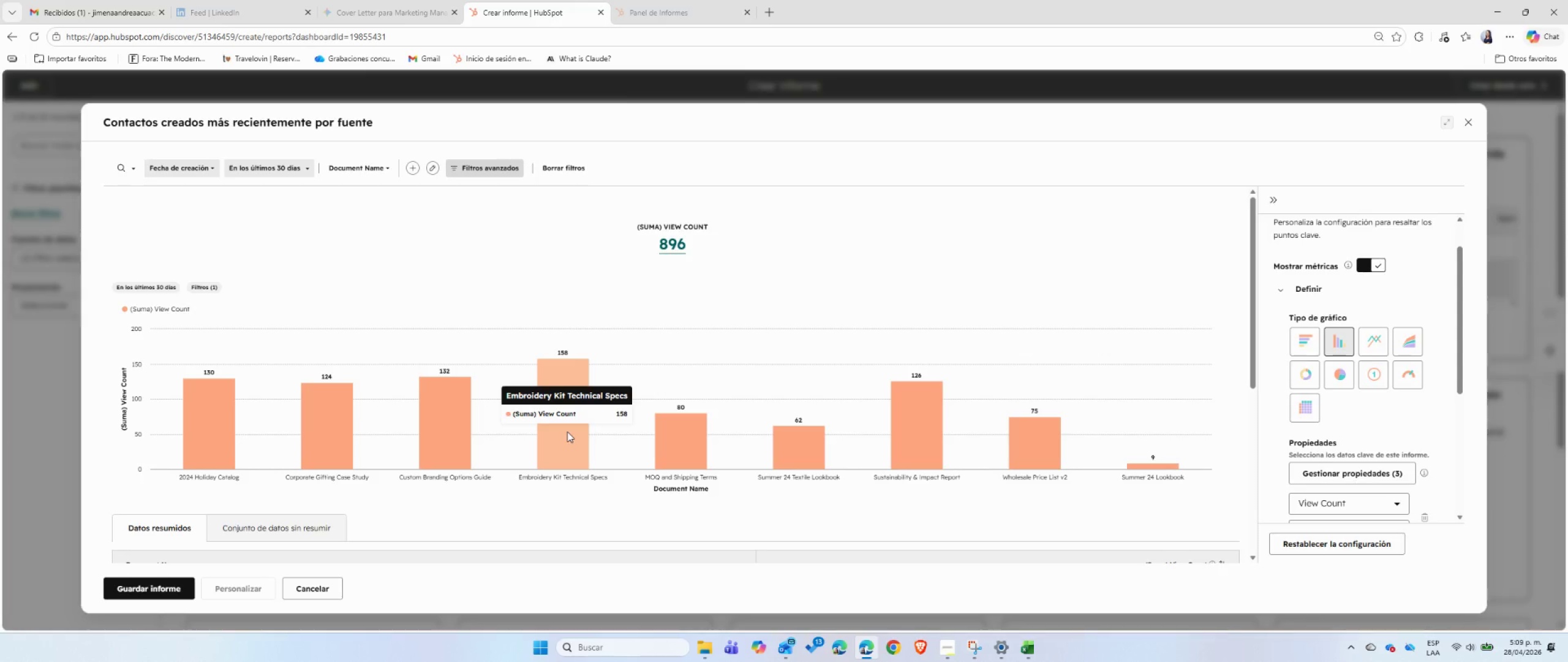 
mouse_move([208, 419])
 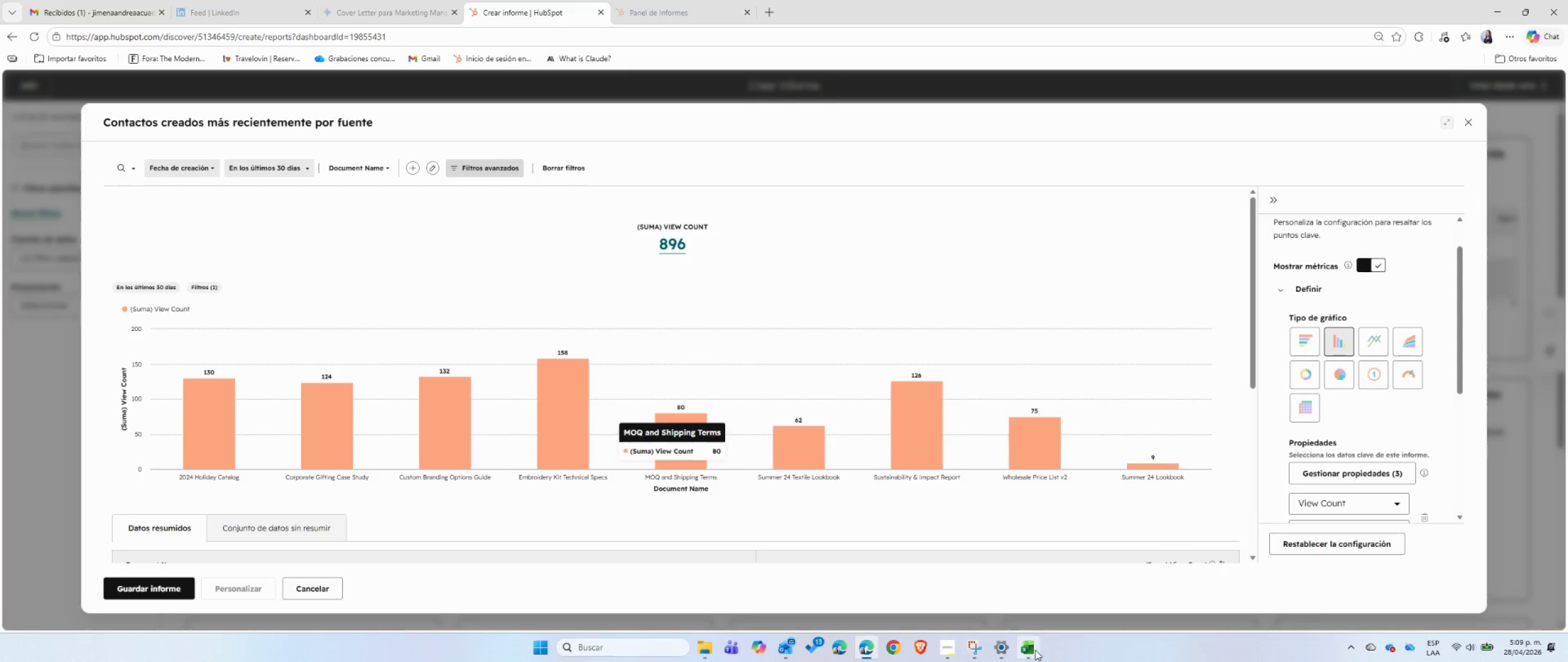 
left_click([1035, 650])
 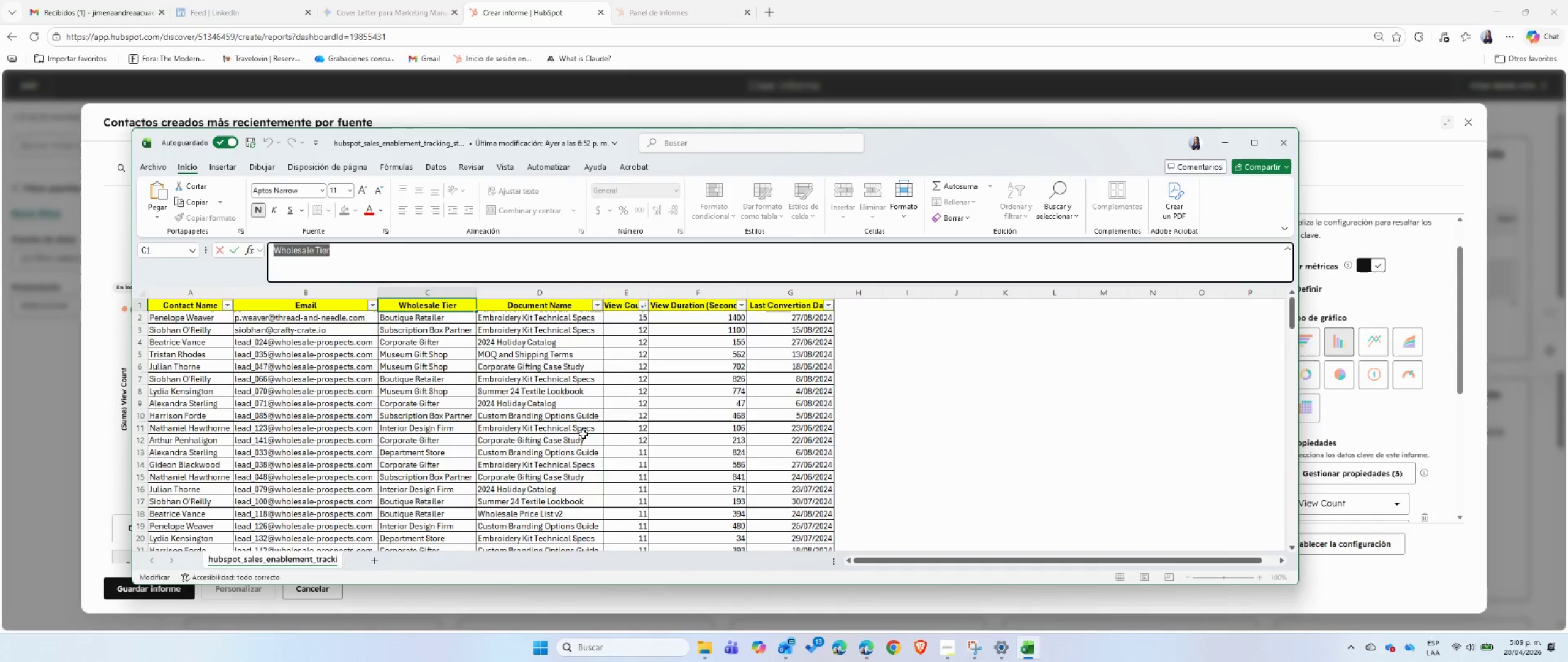 
left_click([946, 450])
 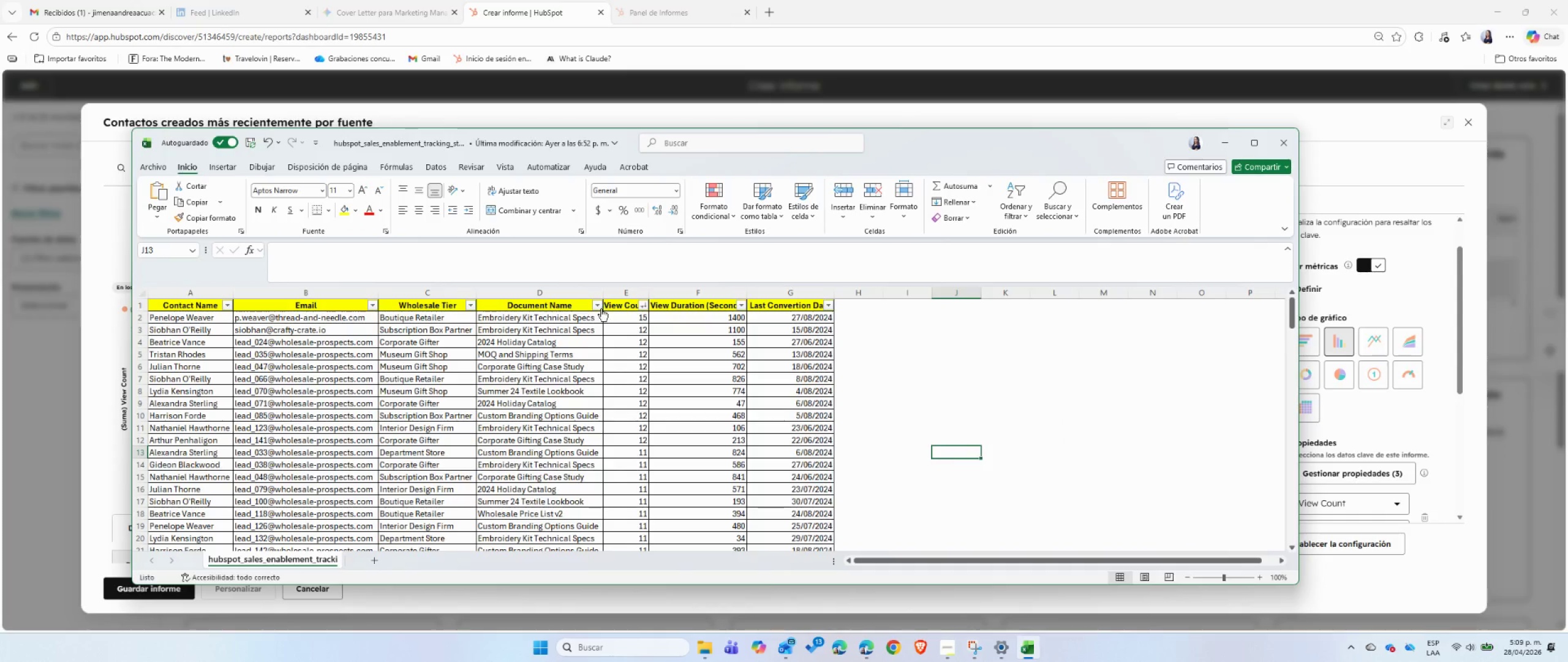 
left_click([599, 308])
 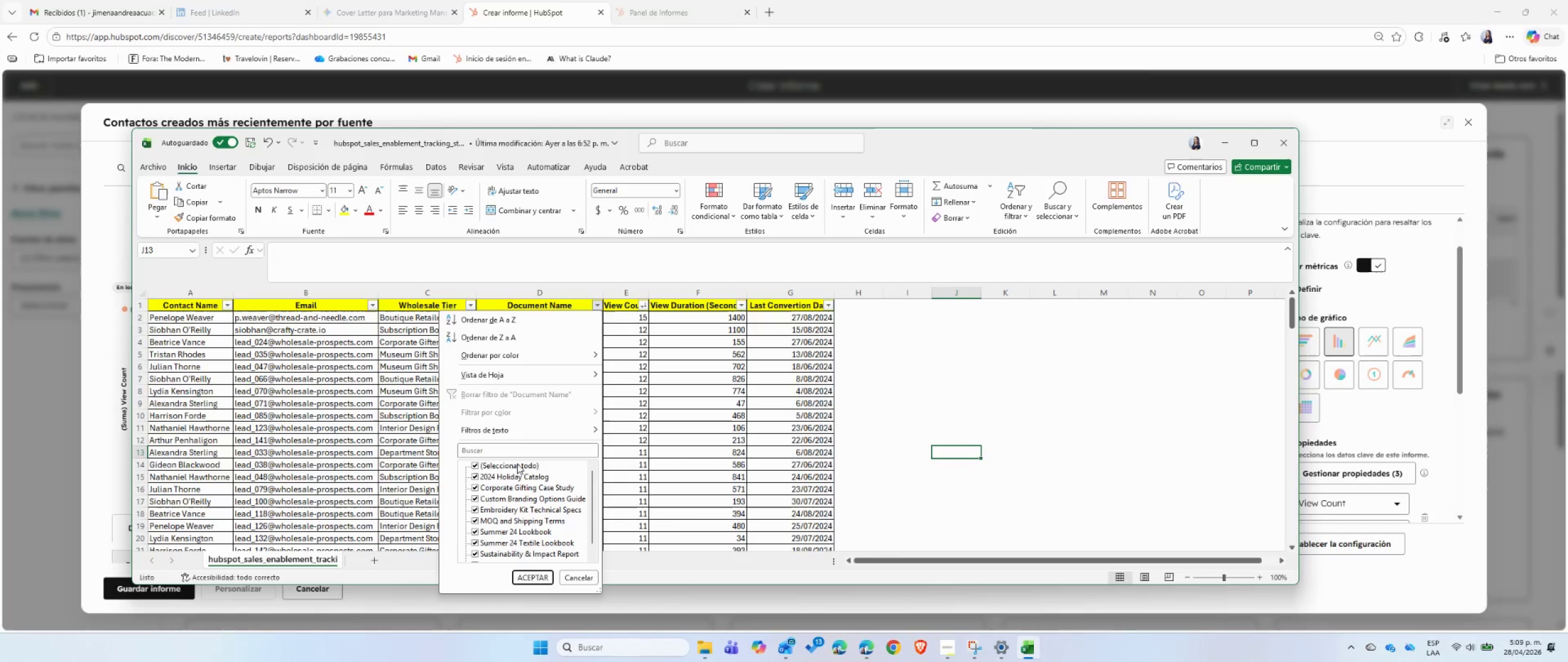 
double_click([516, 474])
 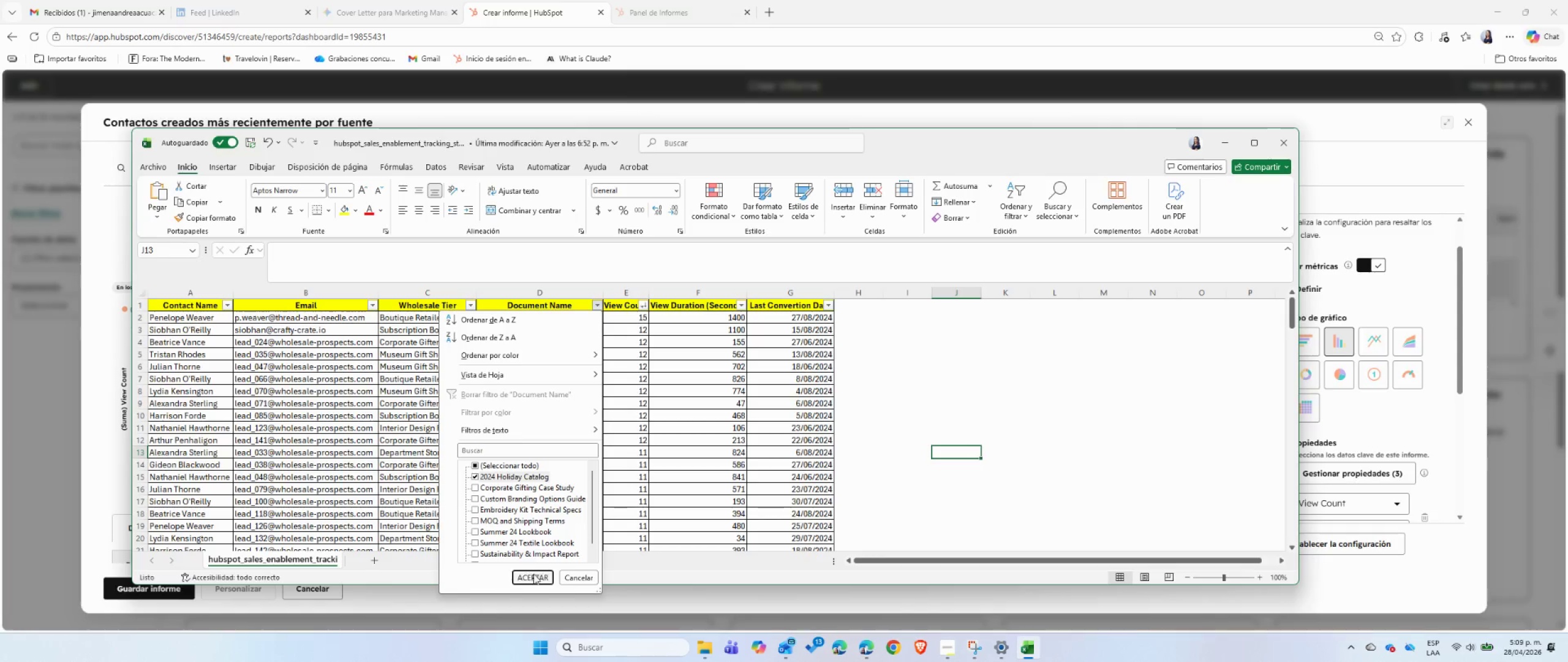 
left_click([533, 576])
 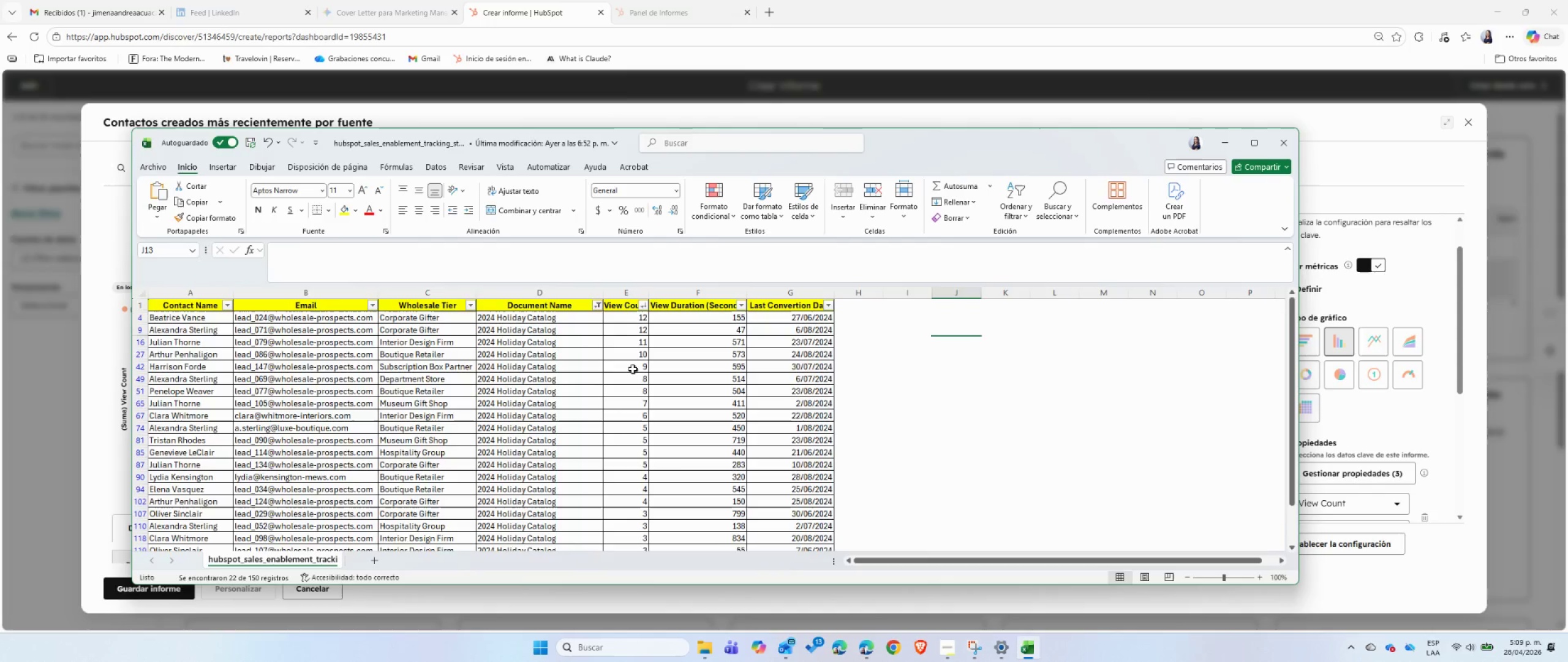 
scroll: coordinate [635, 390], scroll_direction: down, amount: 3.0
 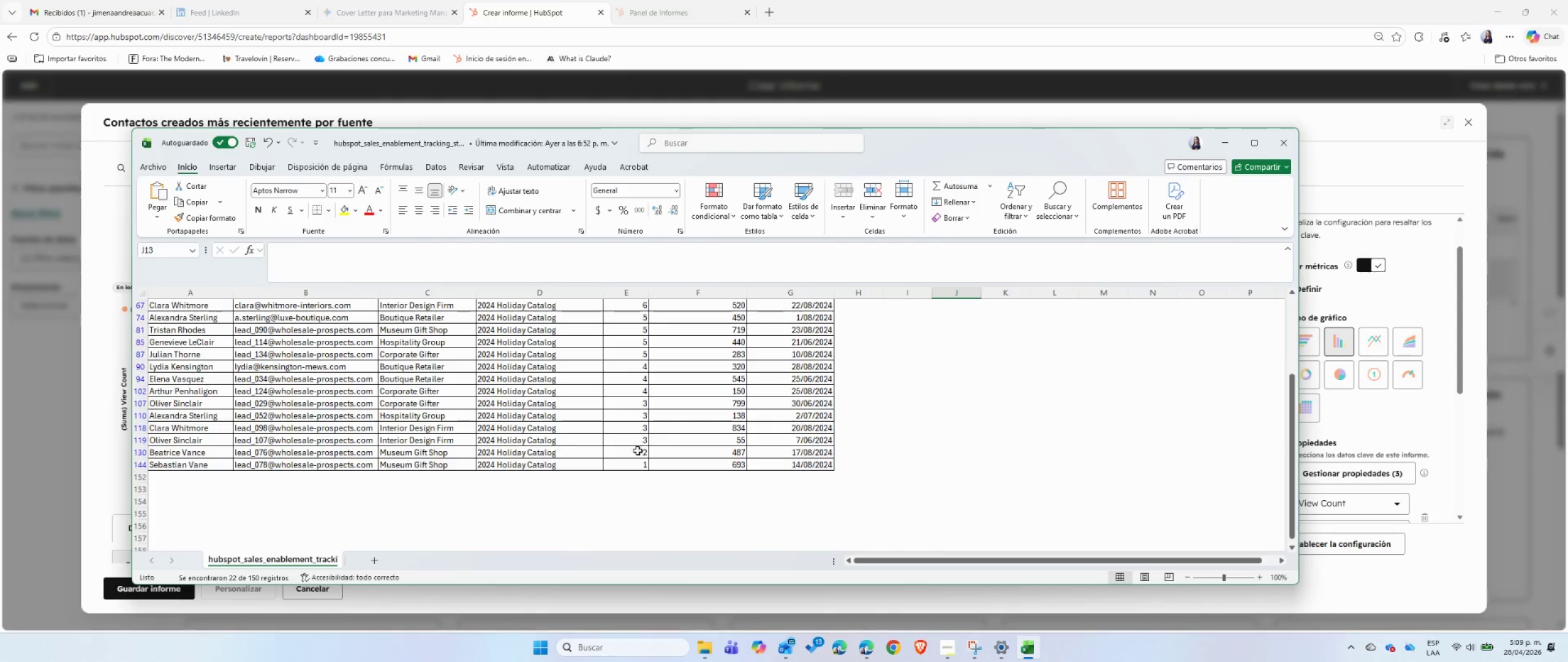 
left_click_drag(start_coordinate=[634, 461], to_coordinate=[635, 315])
 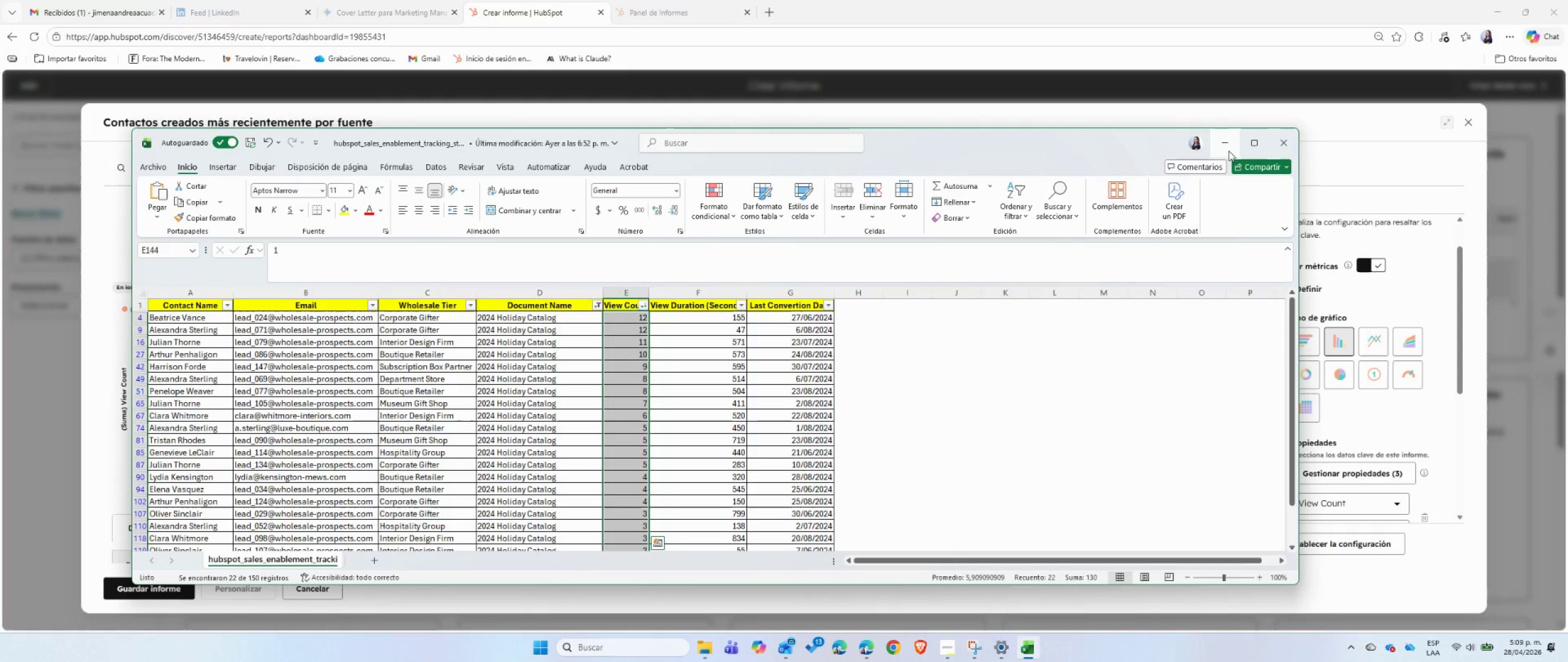 
left_click([1229, 145])
 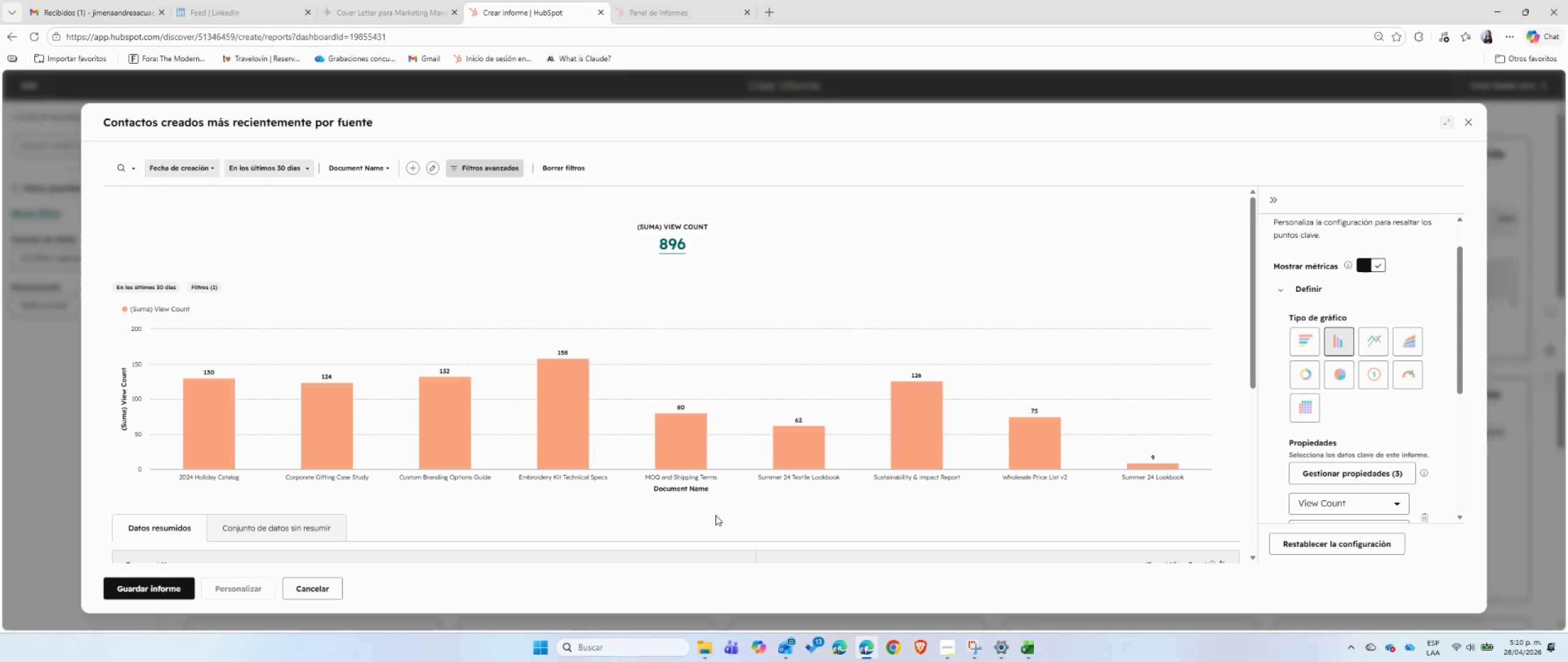 
left_click([155, 585])
 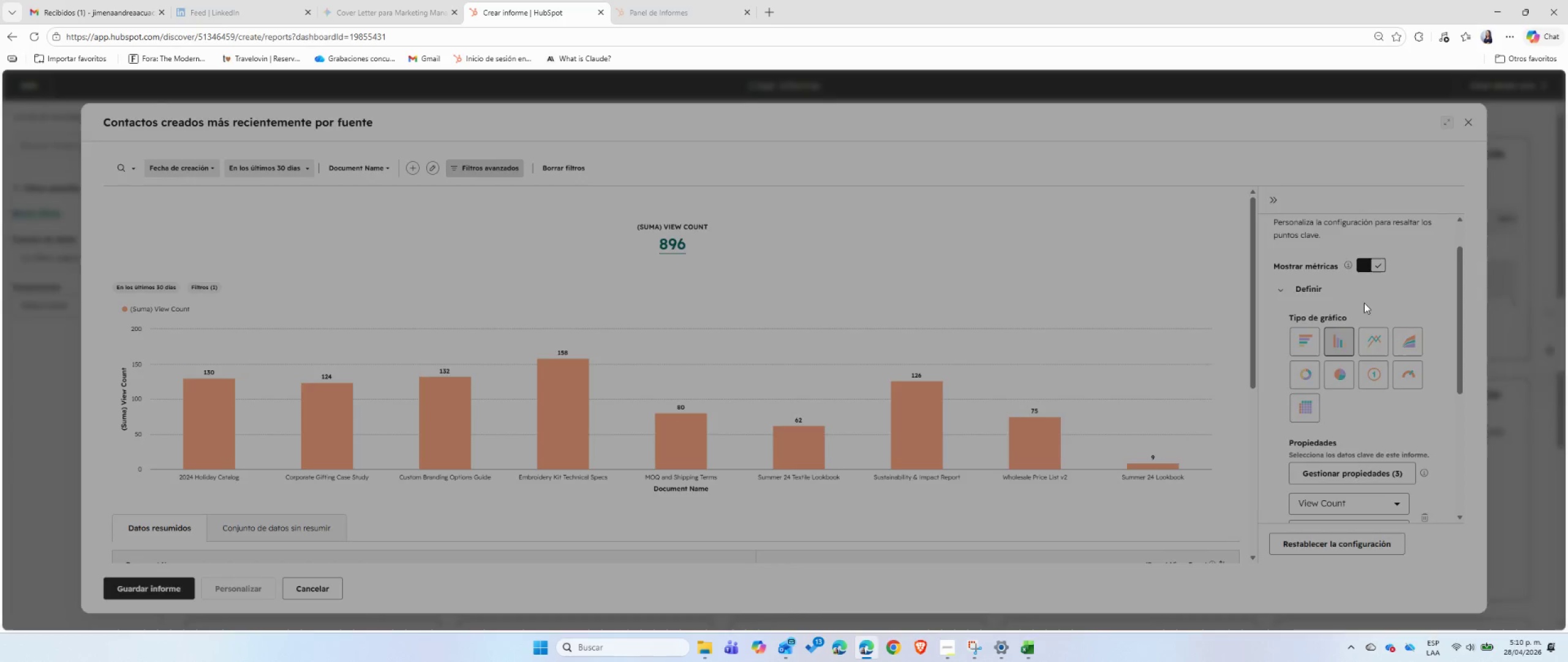 
wait(5.38)
 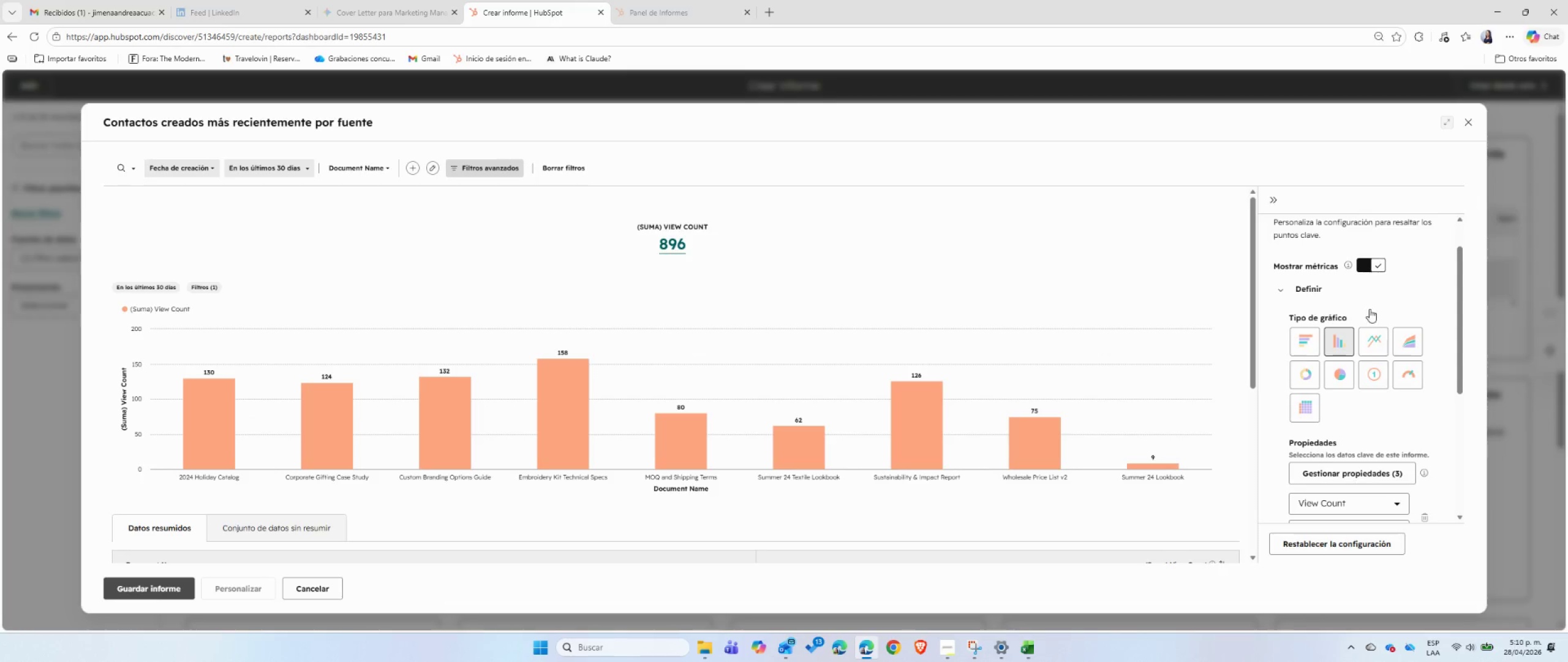 
double_click([1370, 248])
 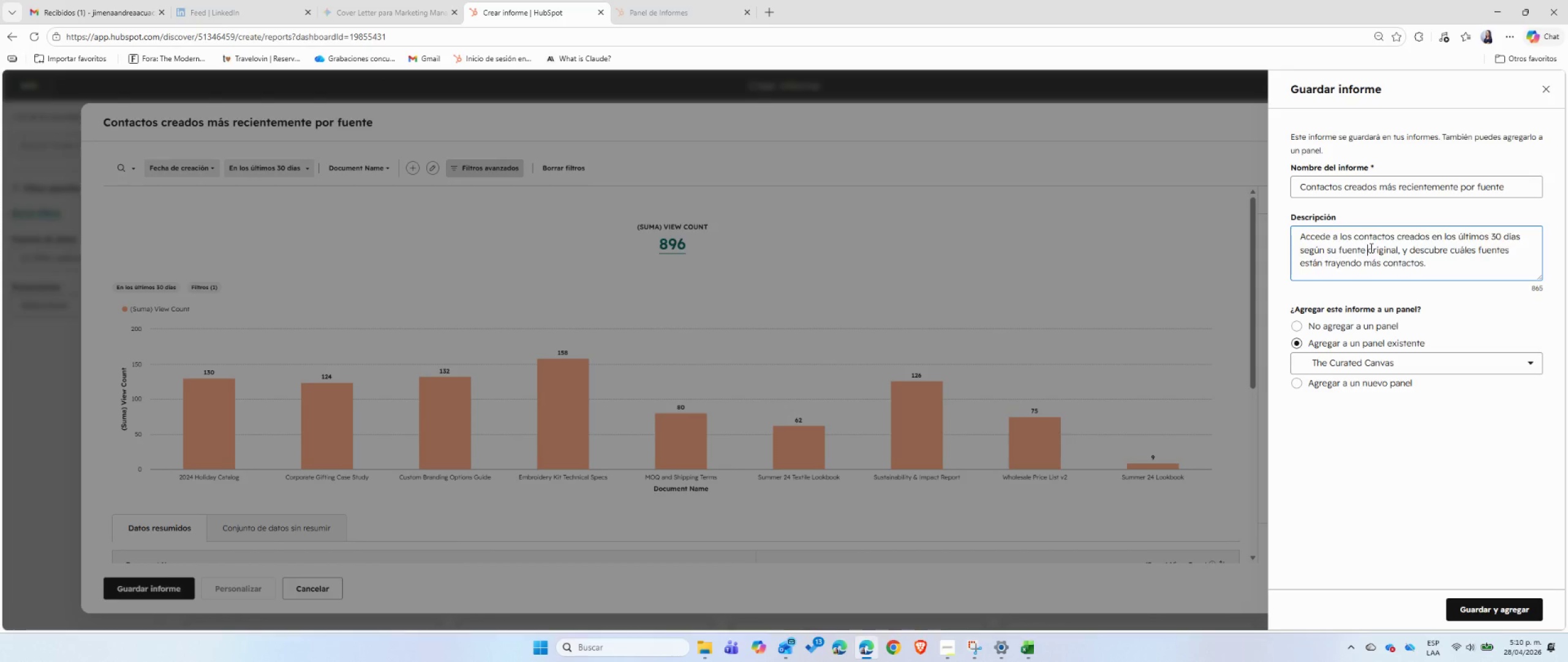 
triple_click([1370, 248])
 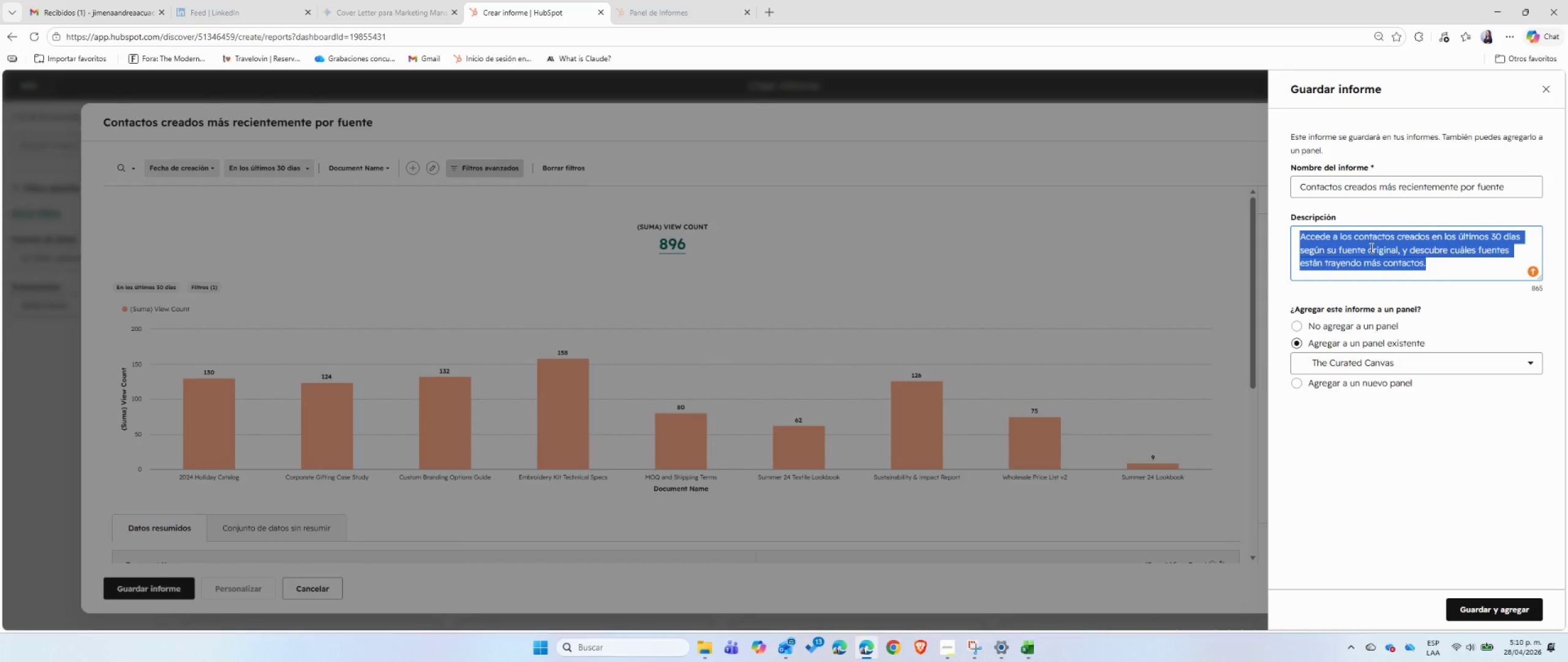 
key(Backspace)
 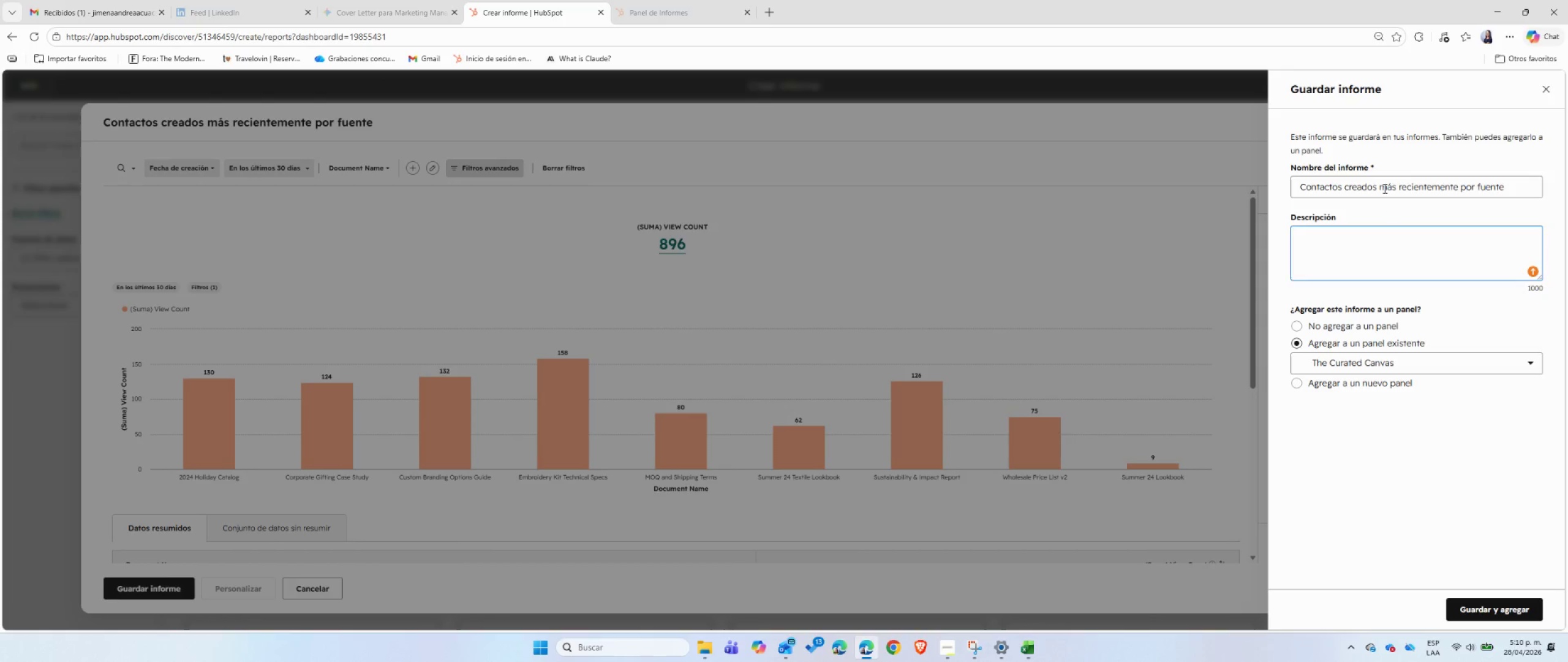 
double_click([1384, 188])
 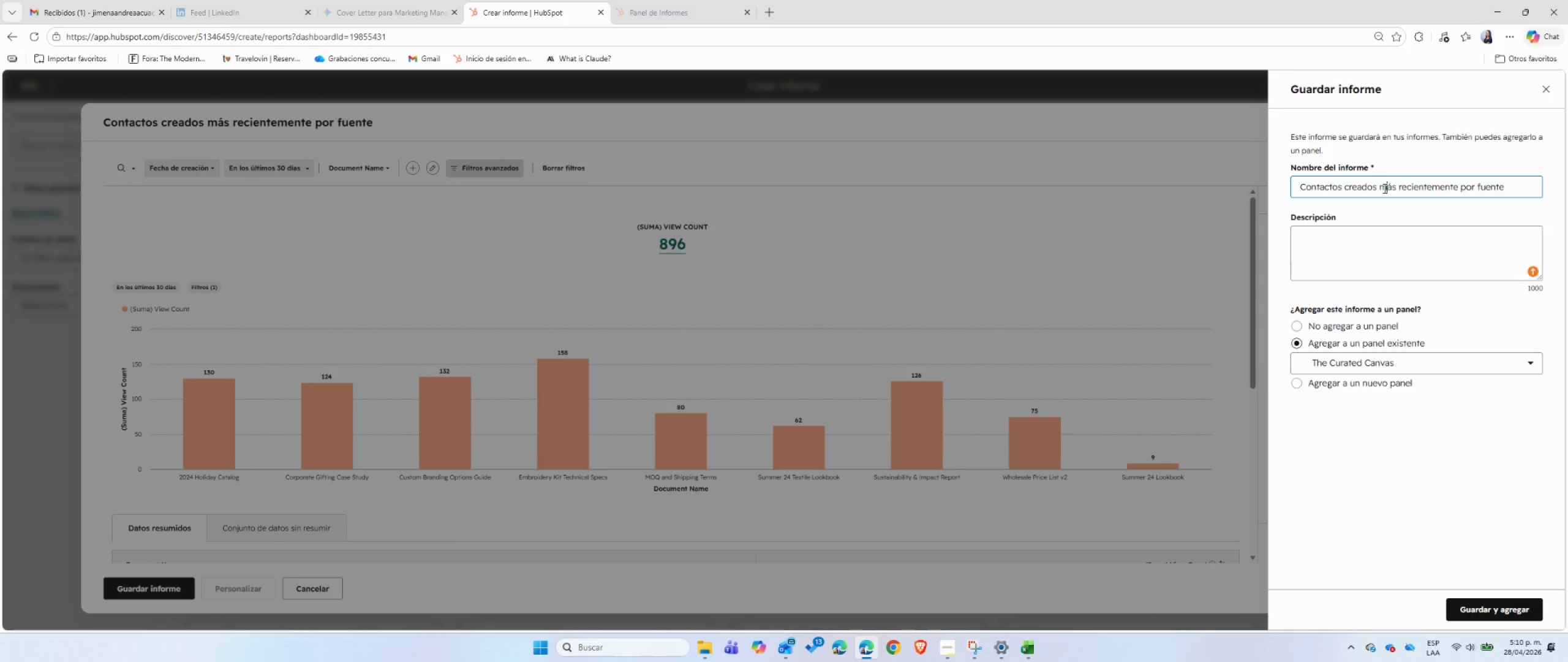 
triple_click([1384, 188])
 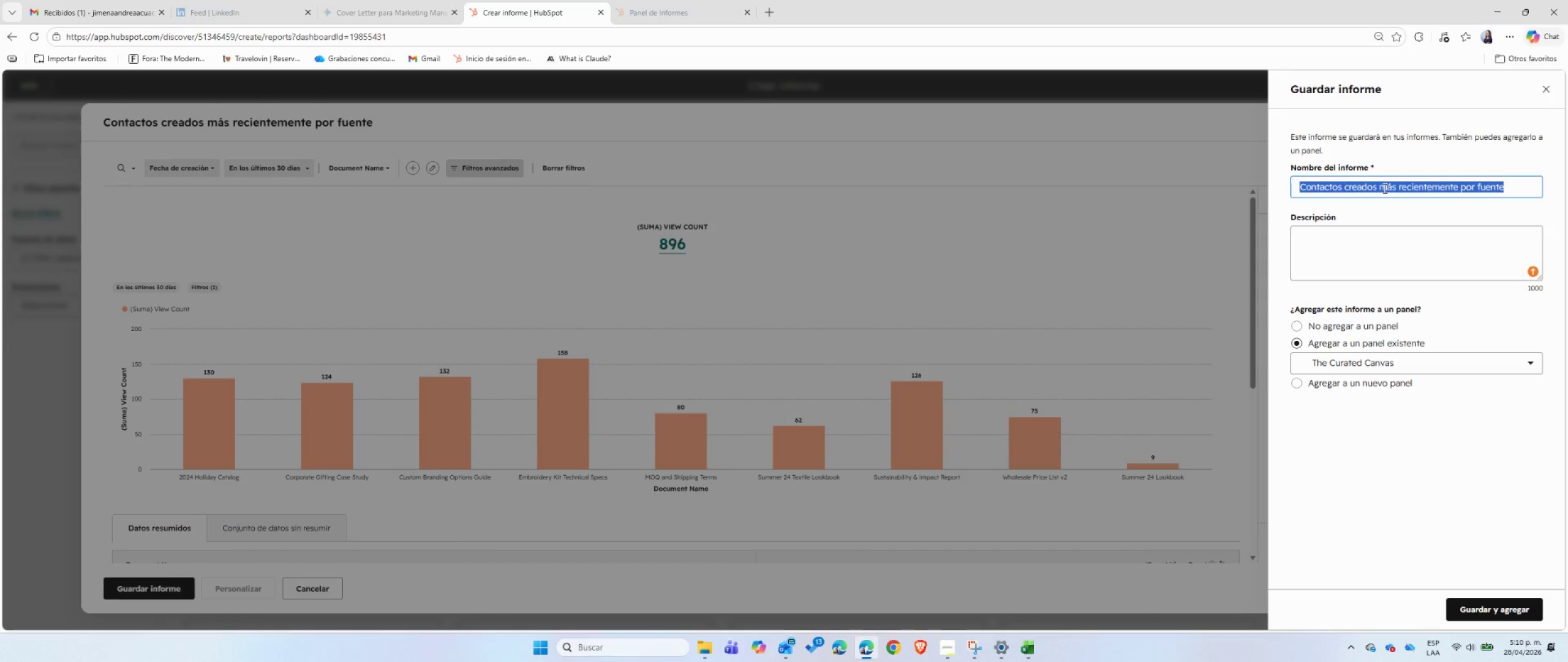 
type(Asset Popularity)
 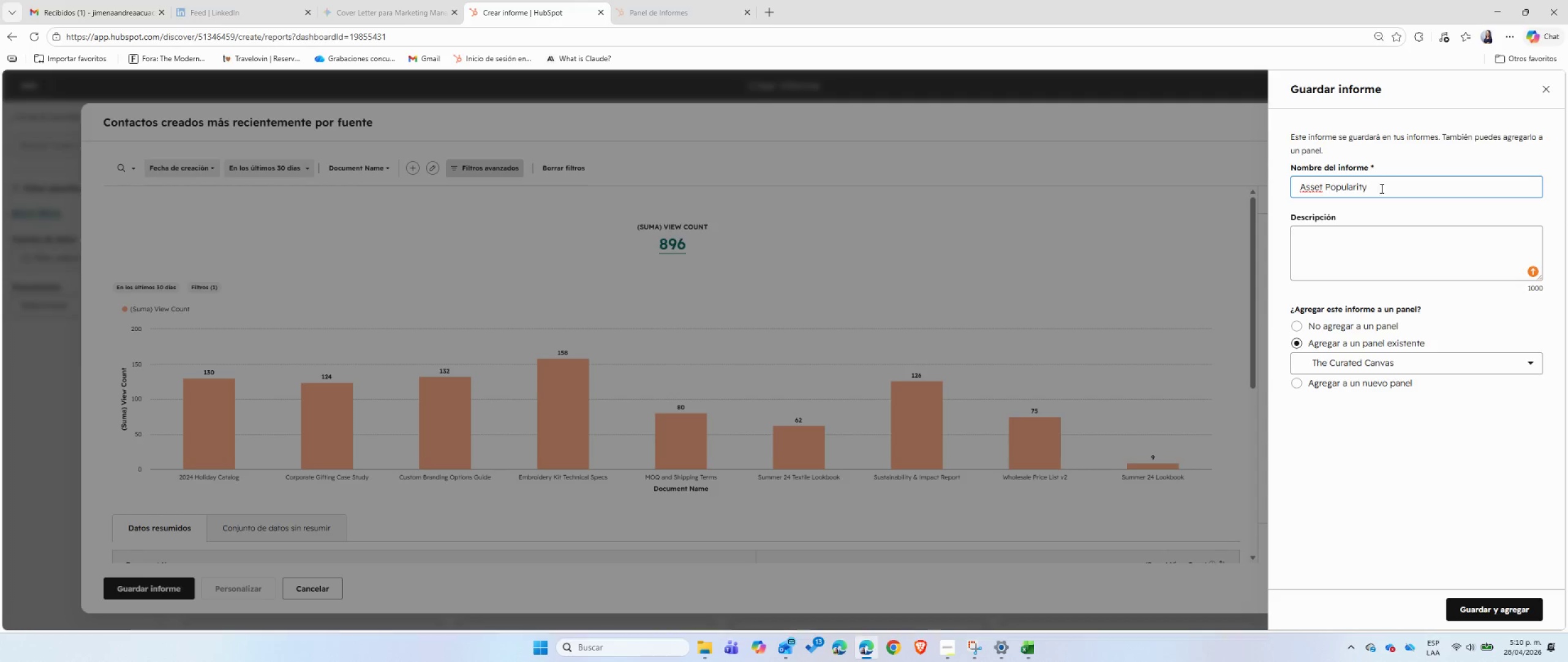 
left_click([1366, 236])
 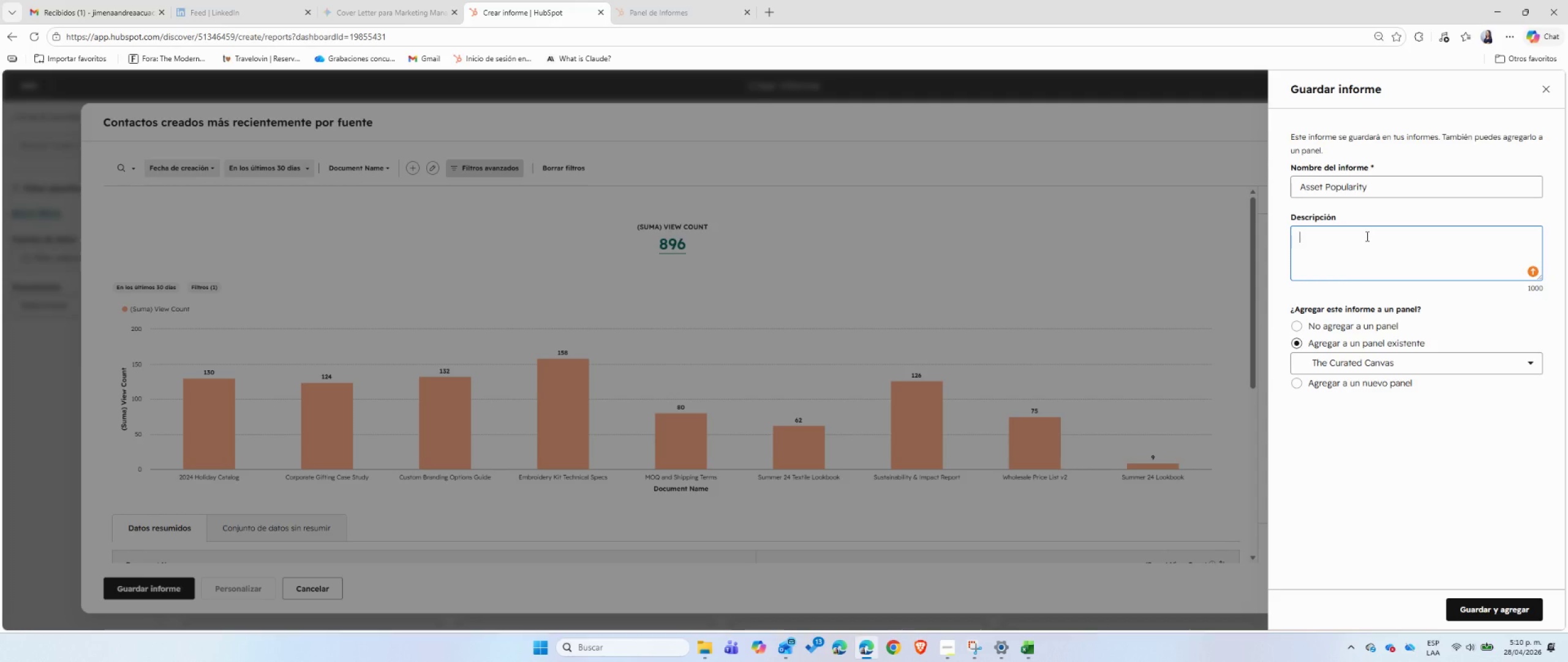 
type(Este reporte mostrtar[VolumeUp][VolumeUp])
key(Backspace)
key(Backspace)
key(Backspace)
type(ar;a qu;e documentos son los m;as exitosos seg;un nuestra base de datos. )
 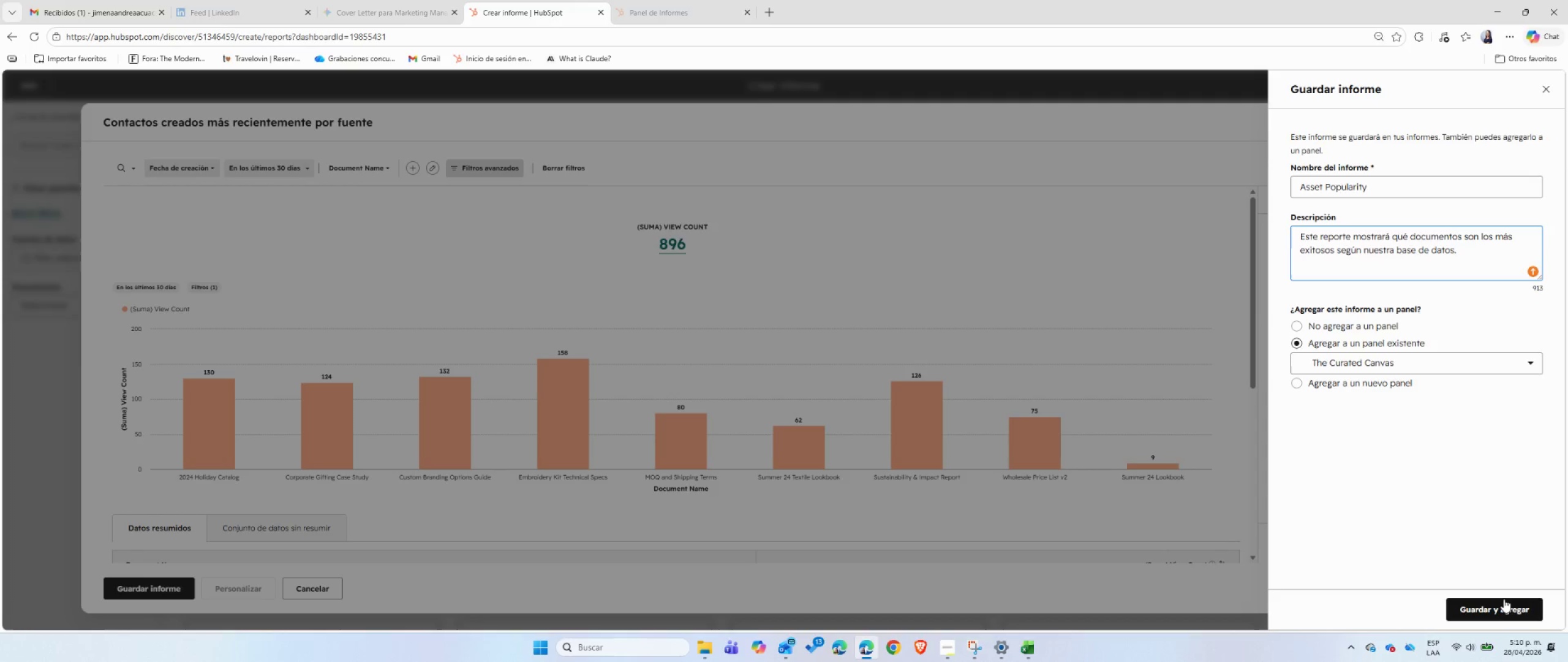 
left_click([1499, 610])
 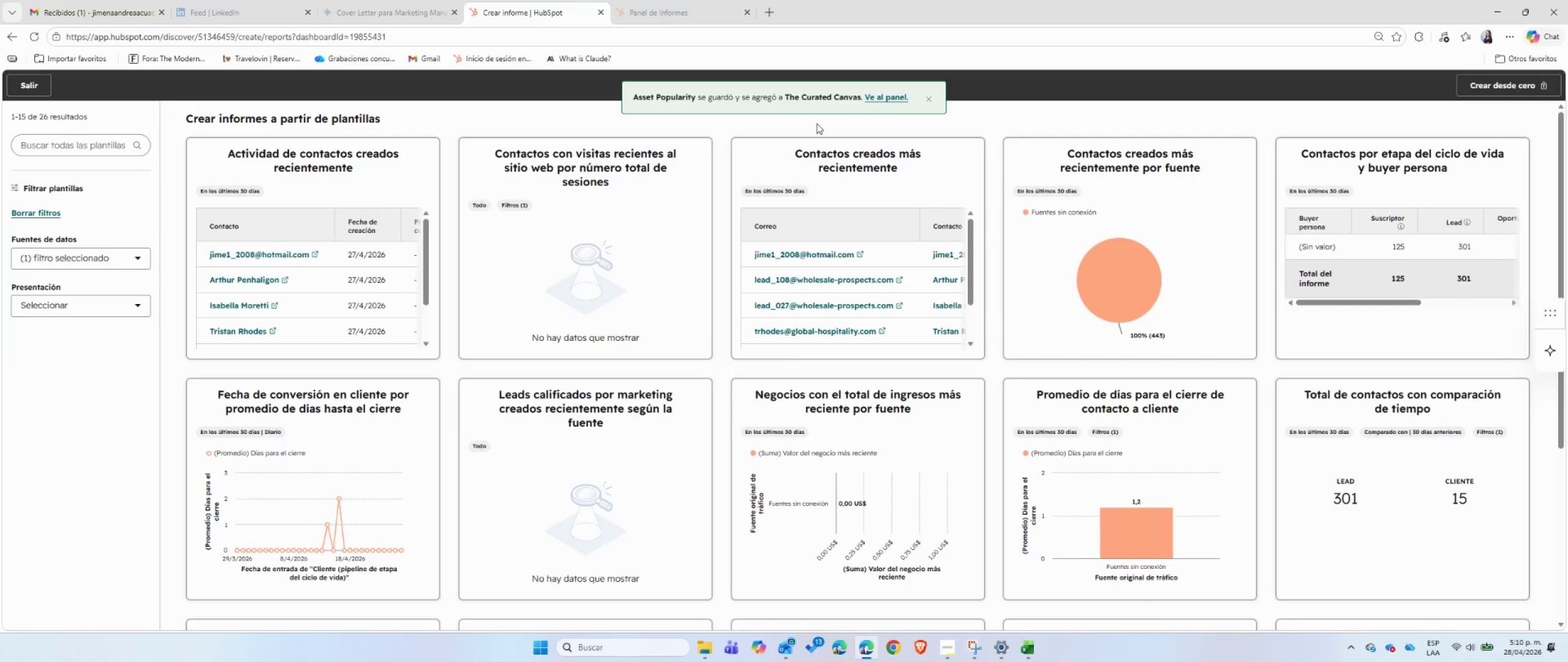 
left_click([668, 0])
 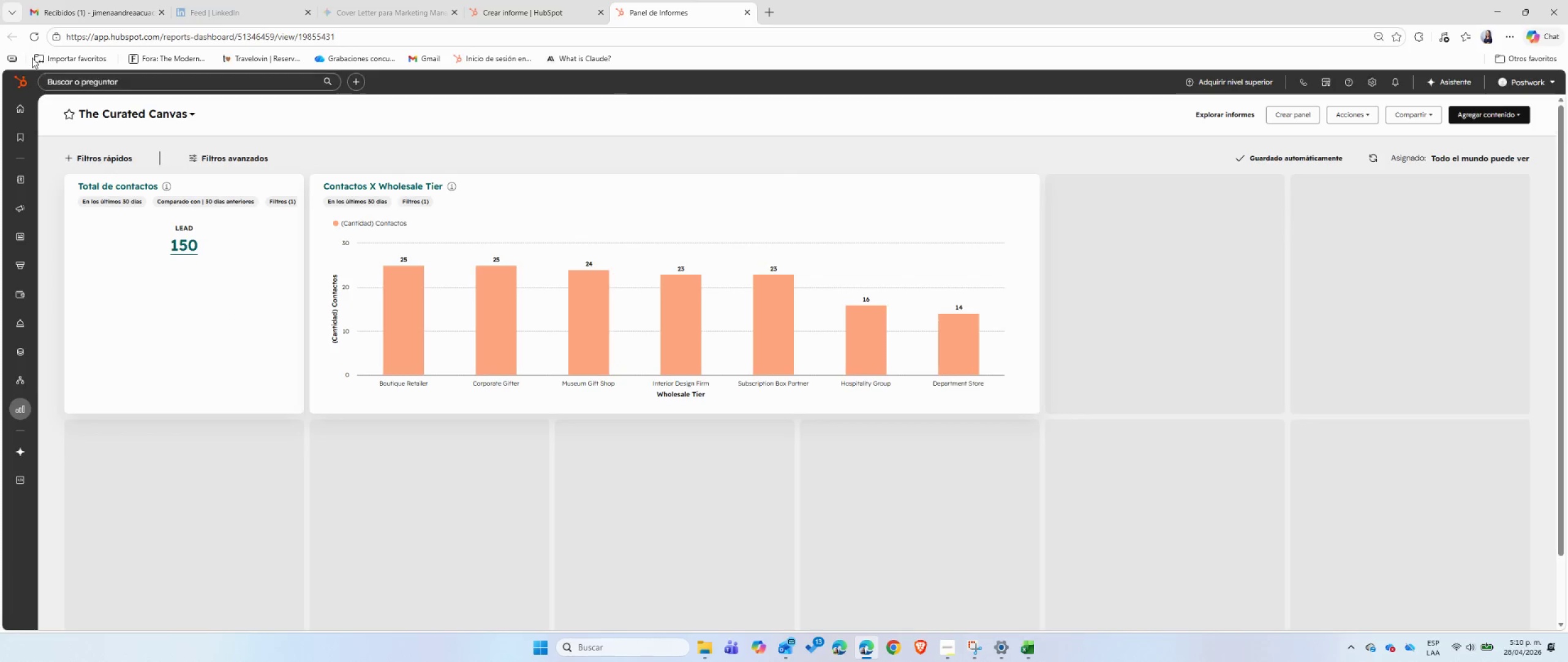 
left_click([39, 40])
 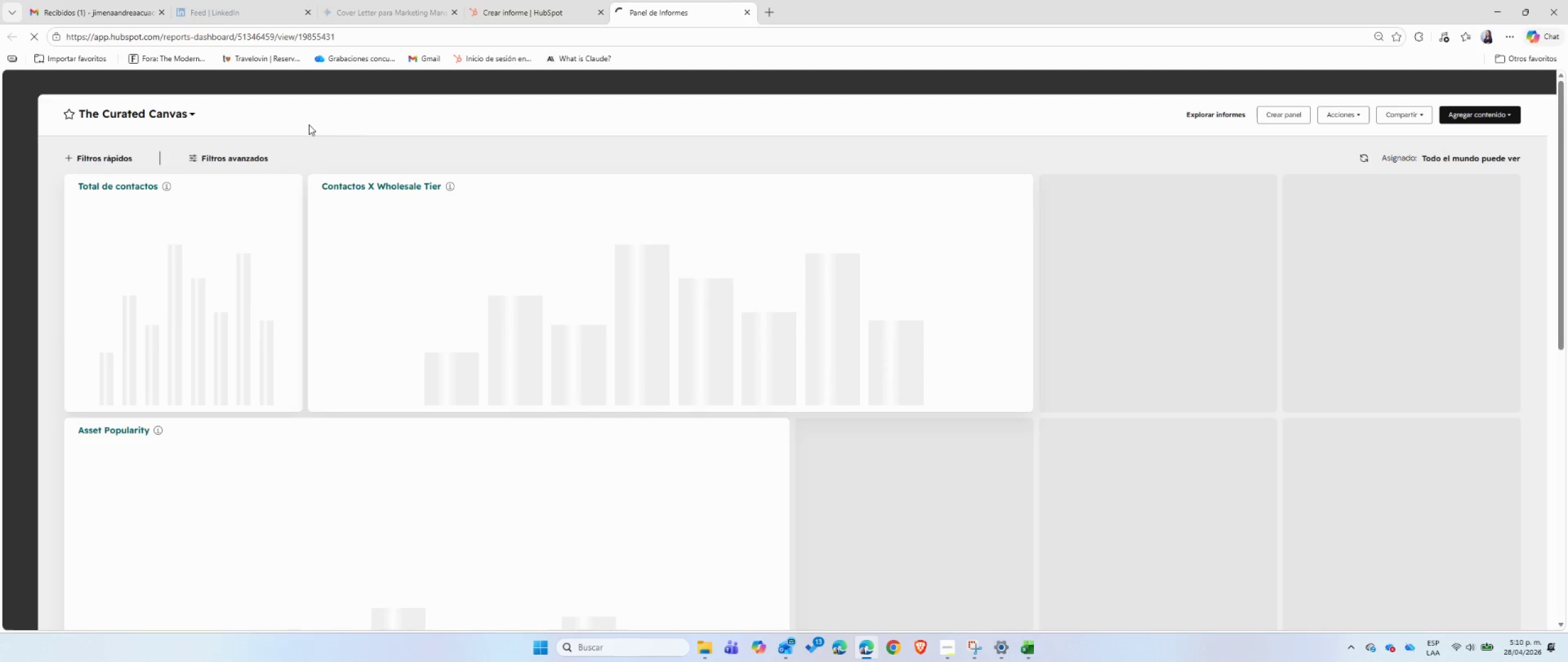 
wait(12.16)
 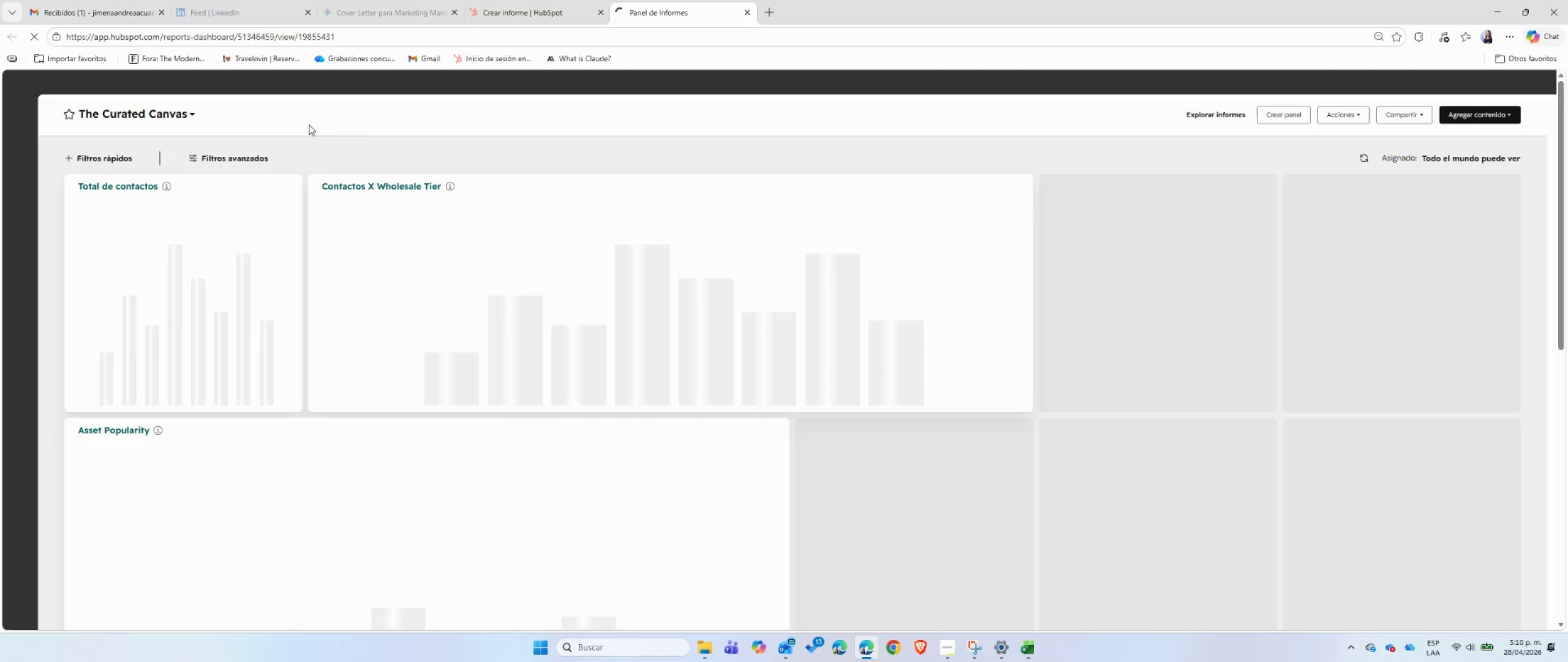 
left_click_drag(start_coordinate=[70, 430], to_coordinate=[91, 435])
 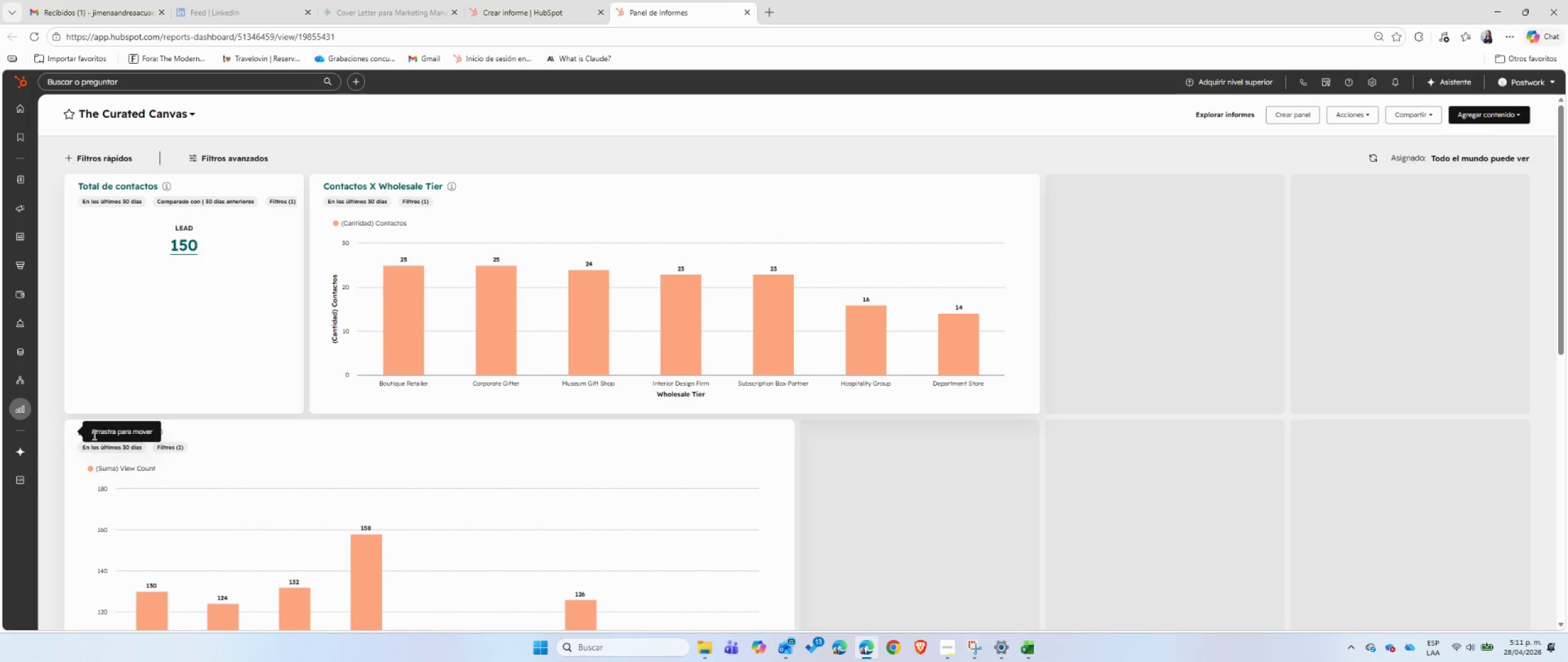 
wait(9.72)
 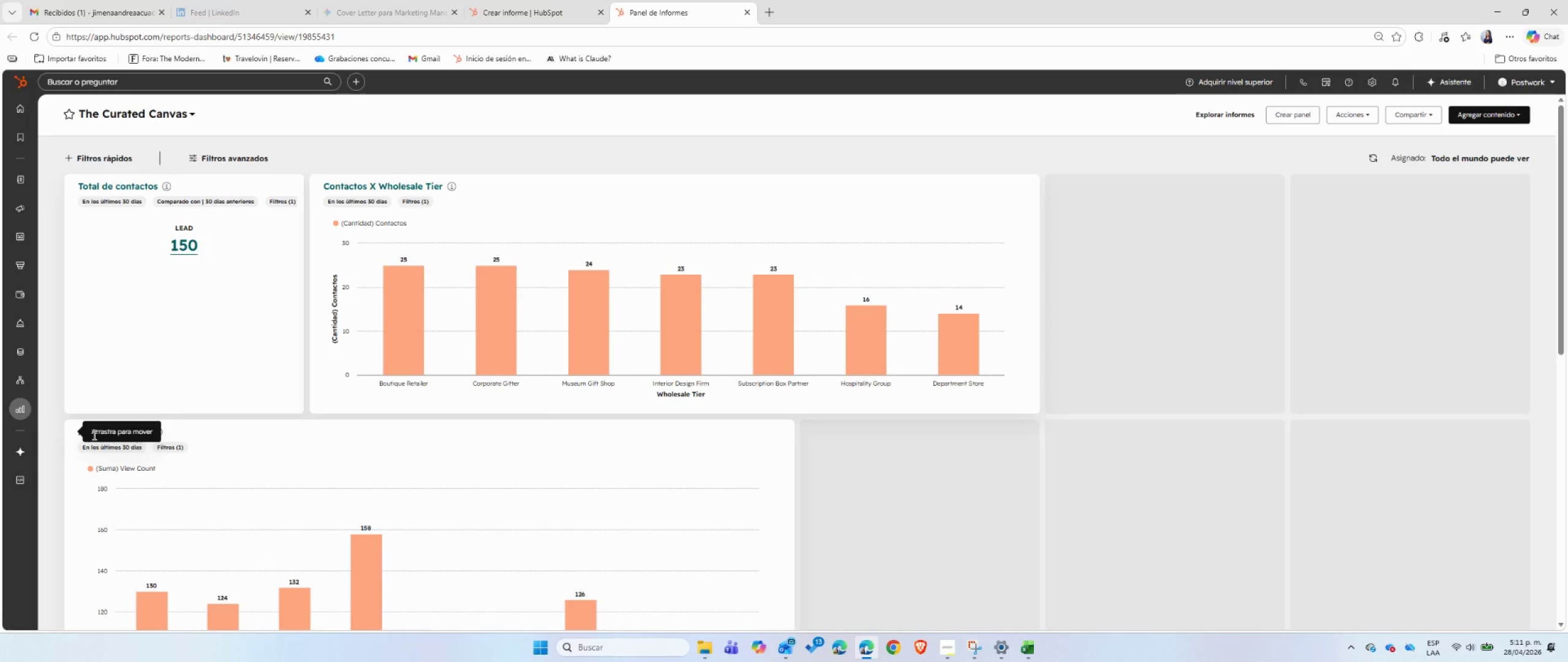 
scroll: coordinate [698, 560], scroll_direction: down, amount: 4.0
 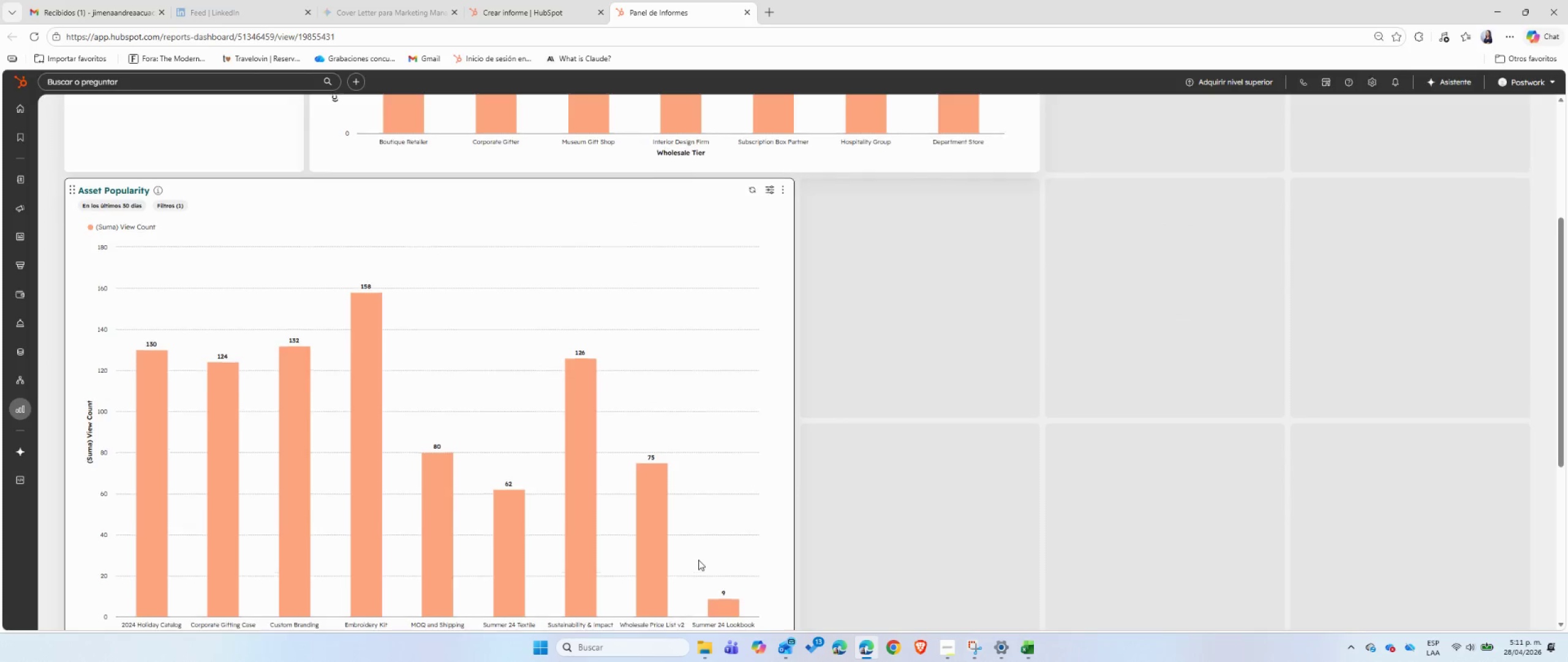 
scroll: coordinate [698, 560], scroll_direction: up, amount: 5.0
 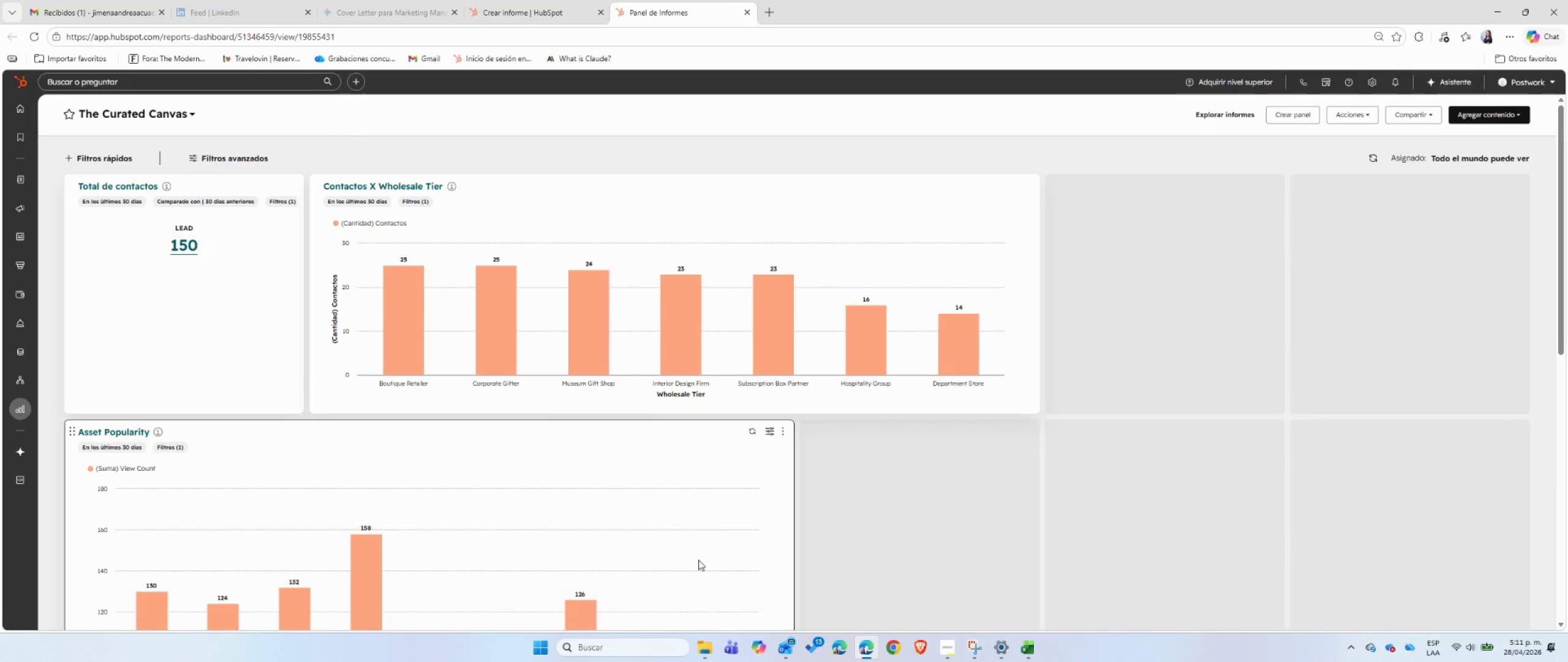 
scroll: coordinate [726, 561], scroll_direction: down, amount: 6.0
 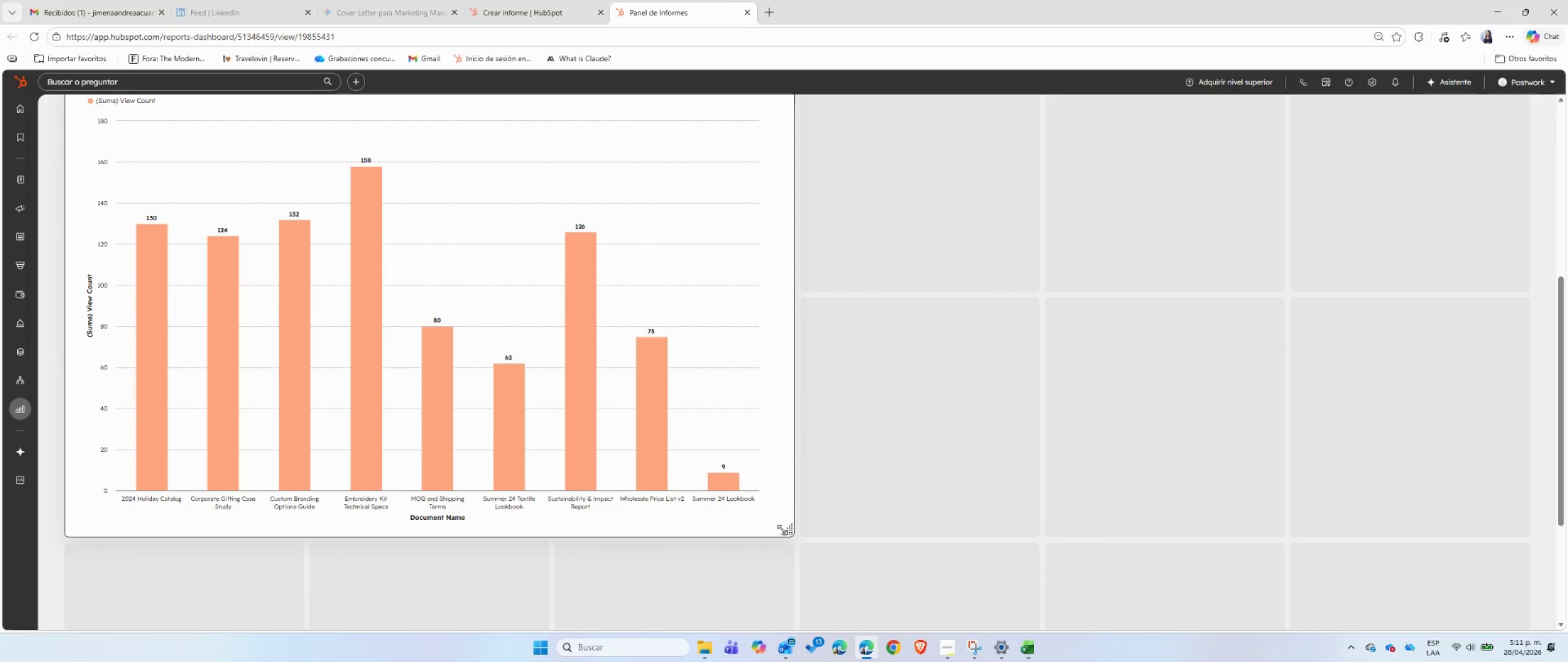 
left_click_drag(start_coordinate=[785, 530], to_coordinate=[546, 264])
 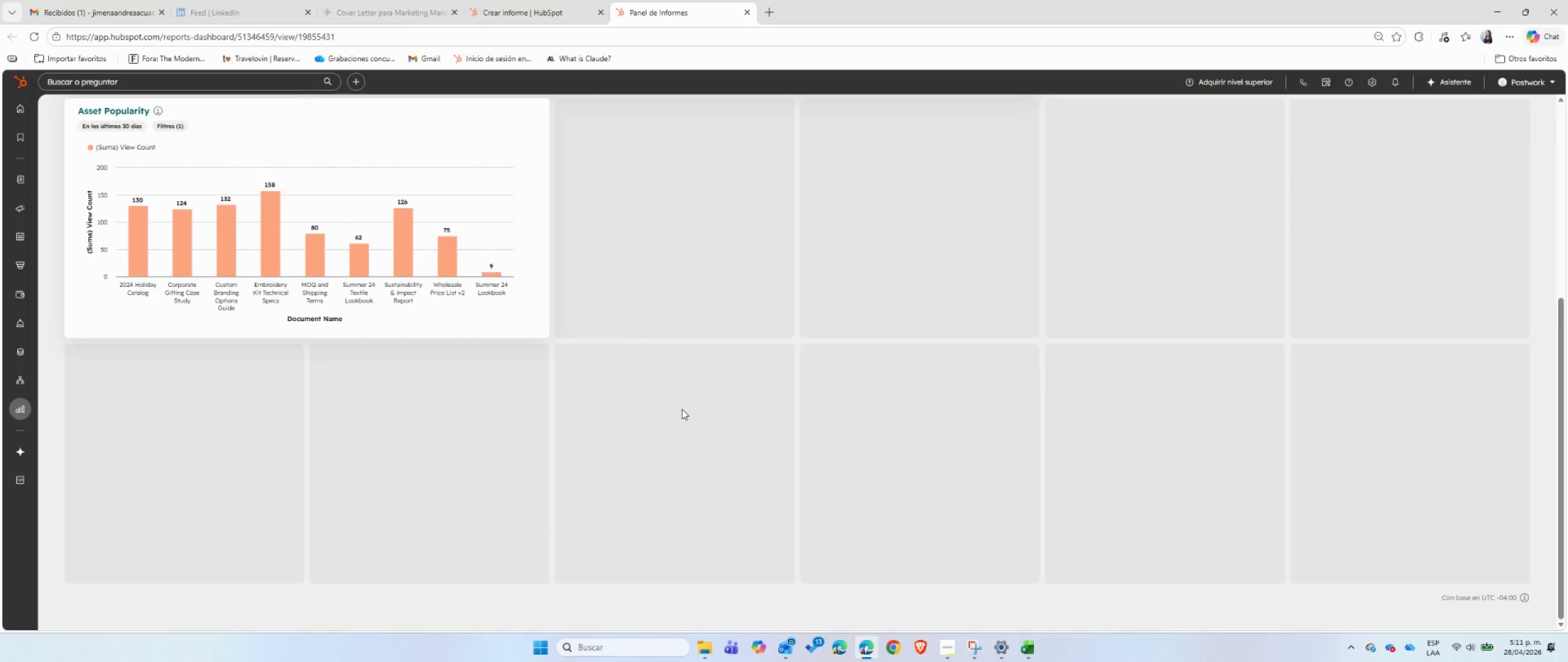 
scroll: coordinate [682, 409], scroll_direction: up, amount: 3.0
 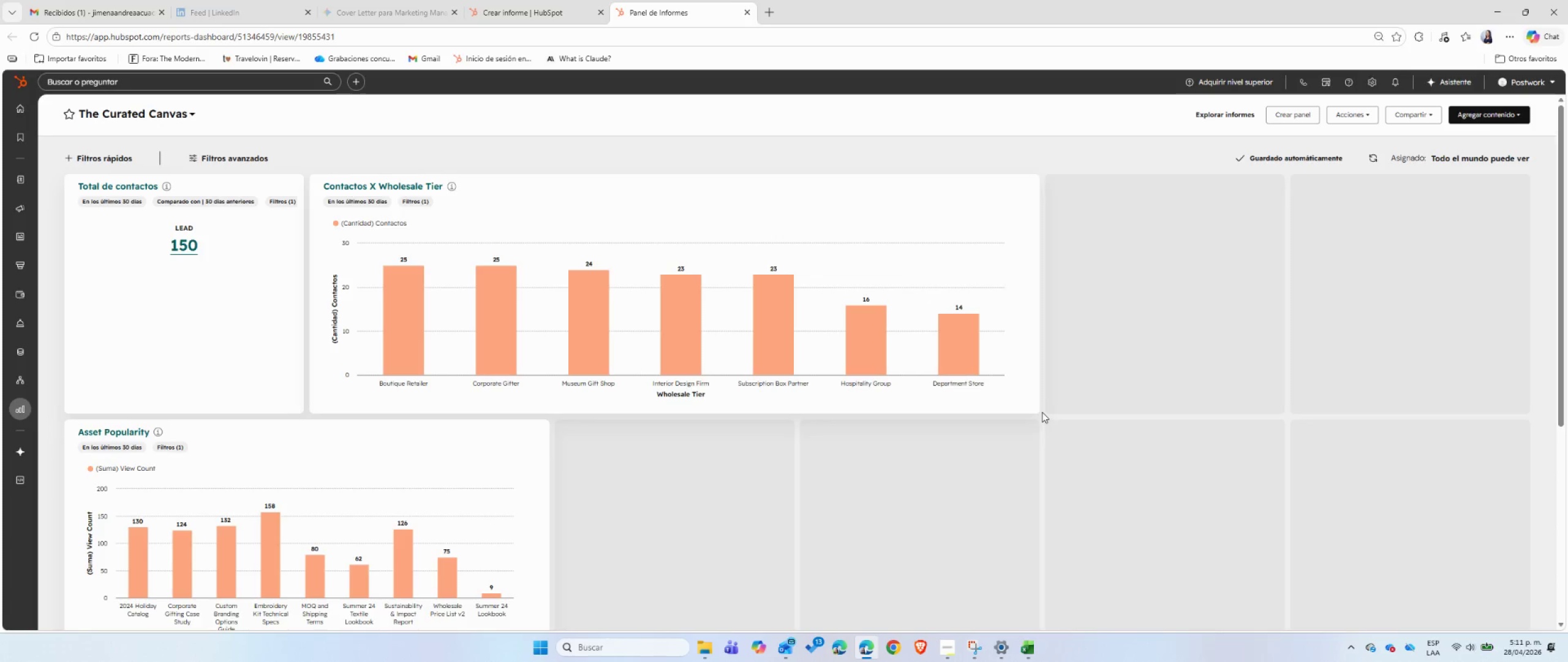 
left_click_drag(start_coordinate=[1037, 409], to_coordinate=[795, 391])
 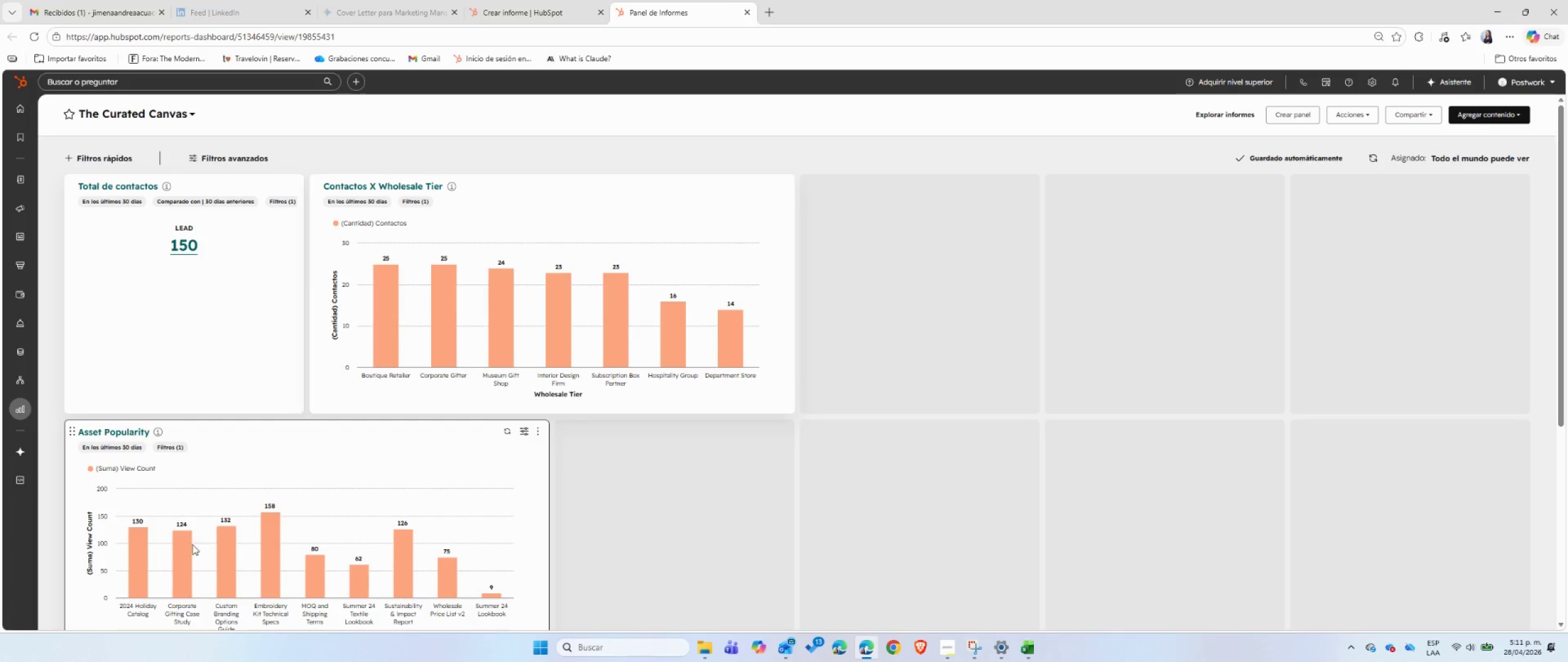 
left_click_drag(start_coordinate=[73, 432], to_coordinate=[810, 187])
 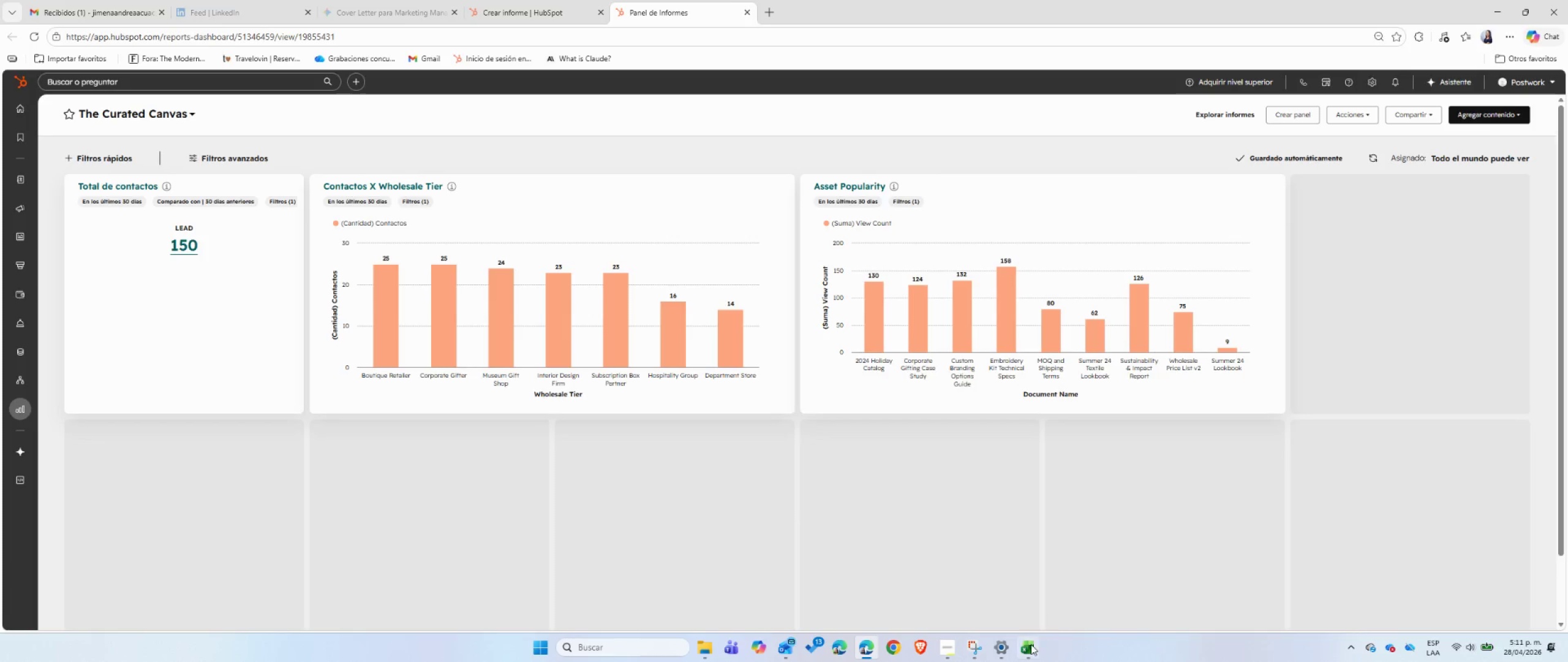 
wait(7.73)
 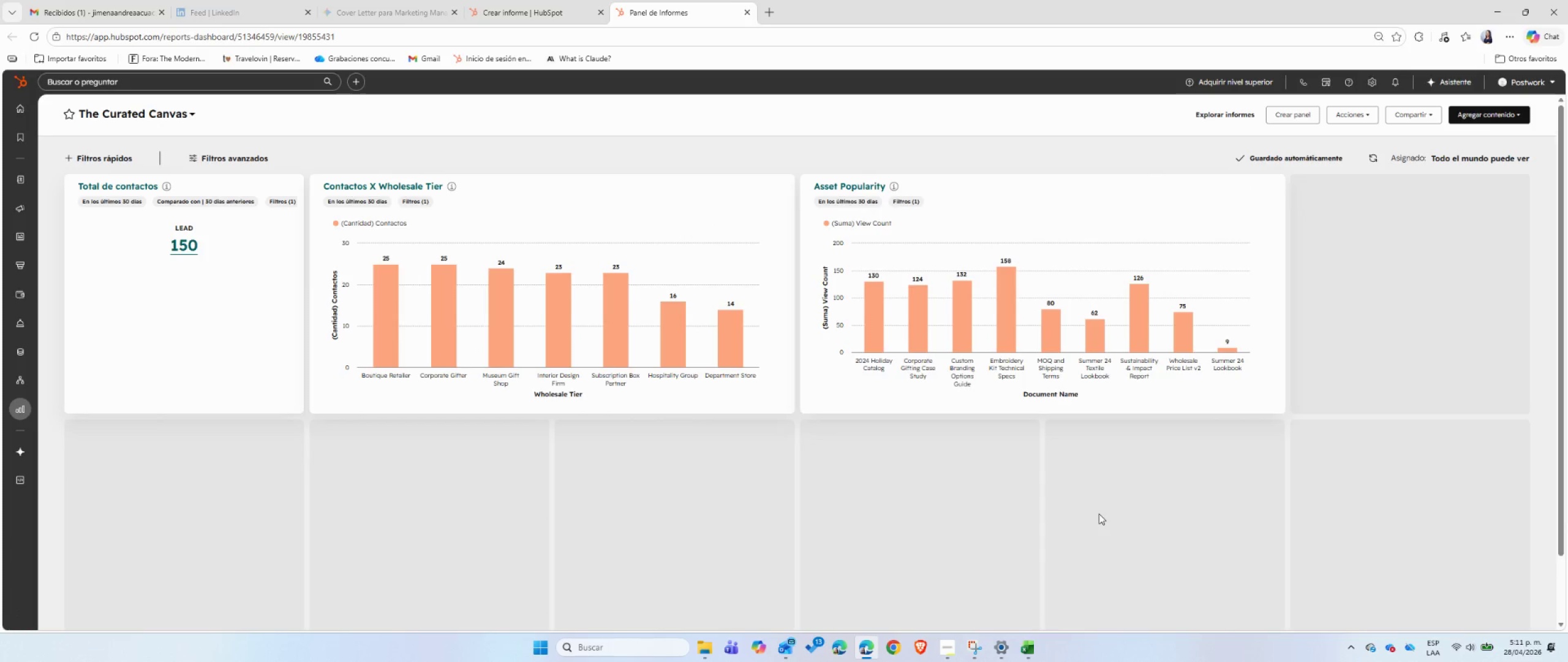 
left_click([1029, 648])
 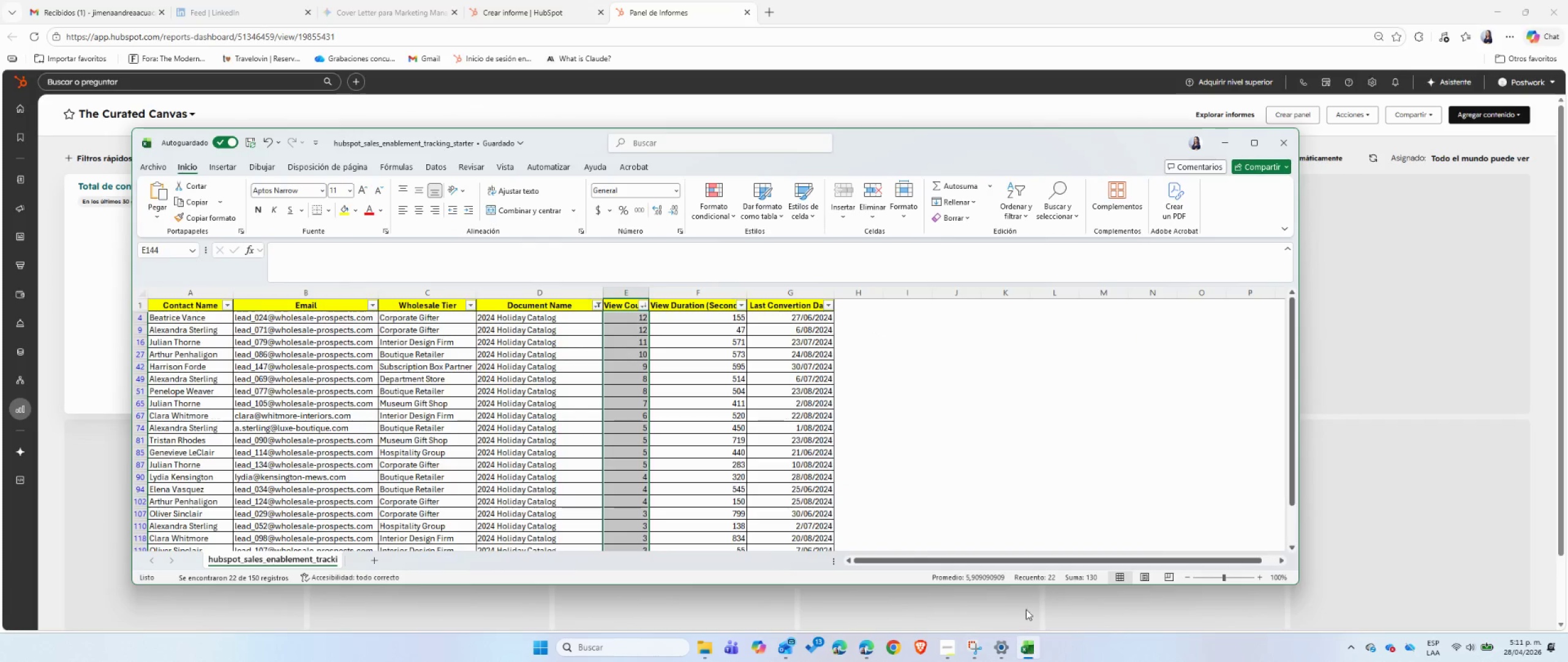 
left_click([952, 356])
 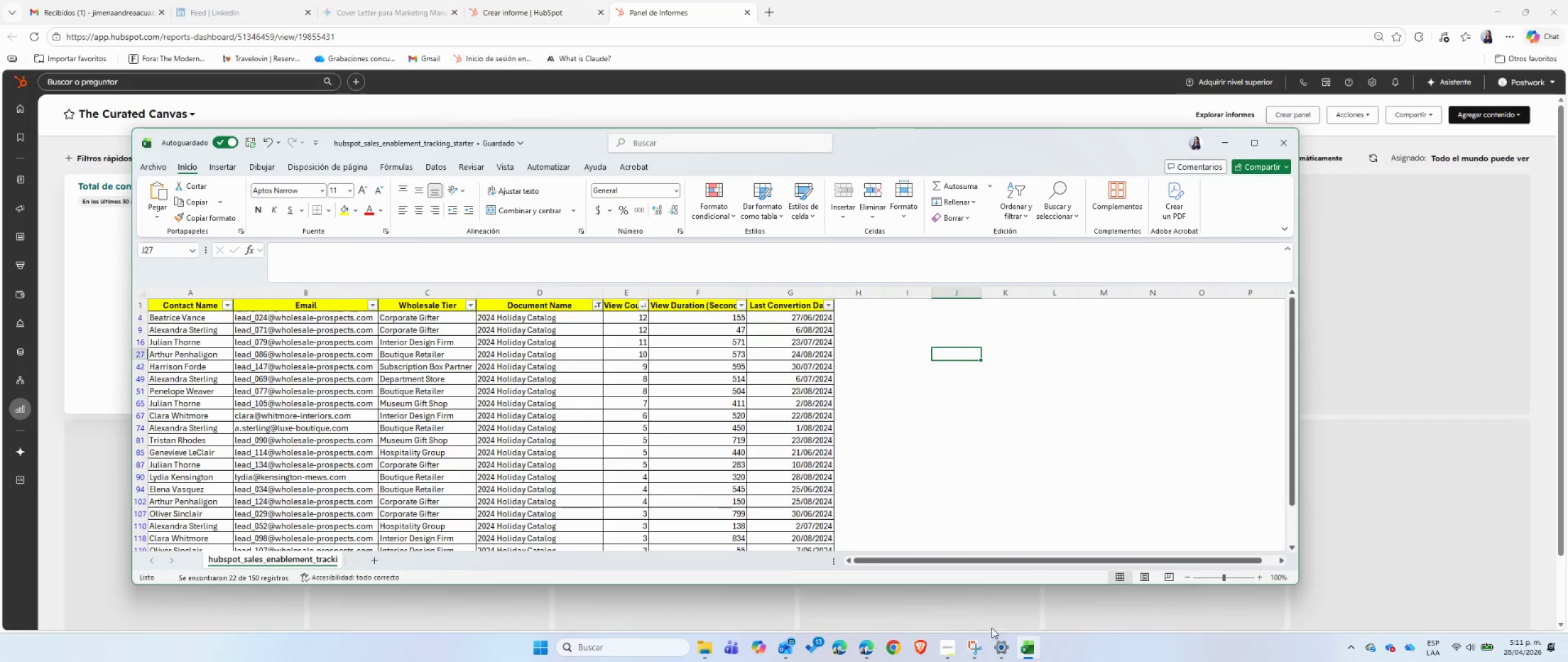 
left_click([1025, 660])
 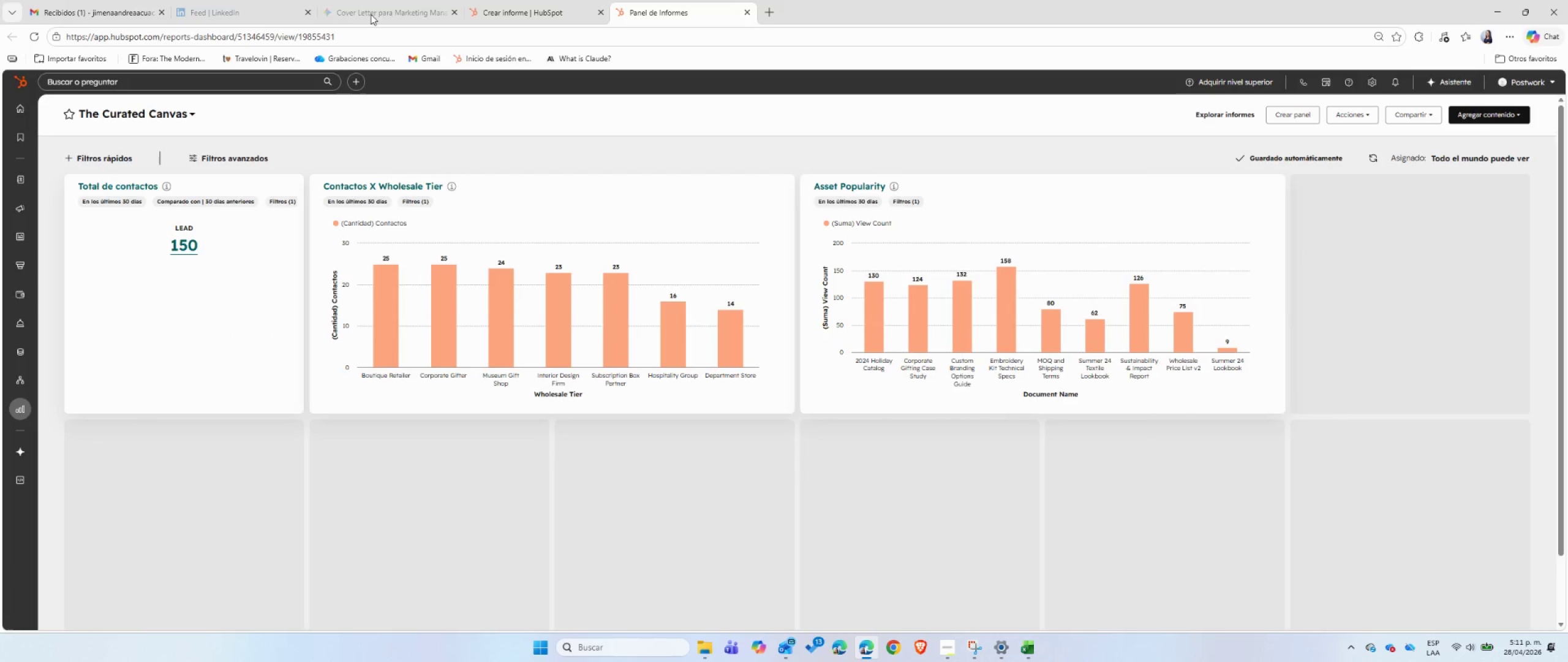 
left_click([522, 0])
 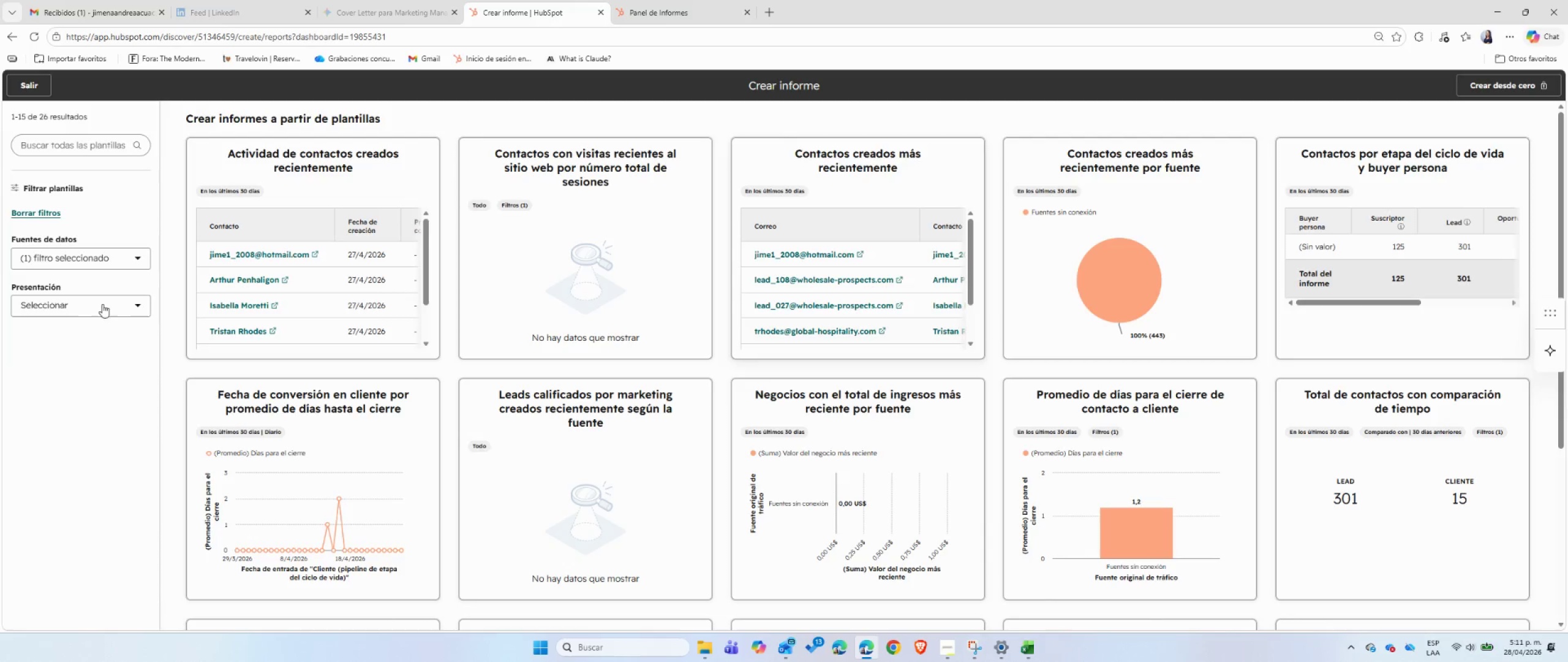 
left_click([137, 256])
 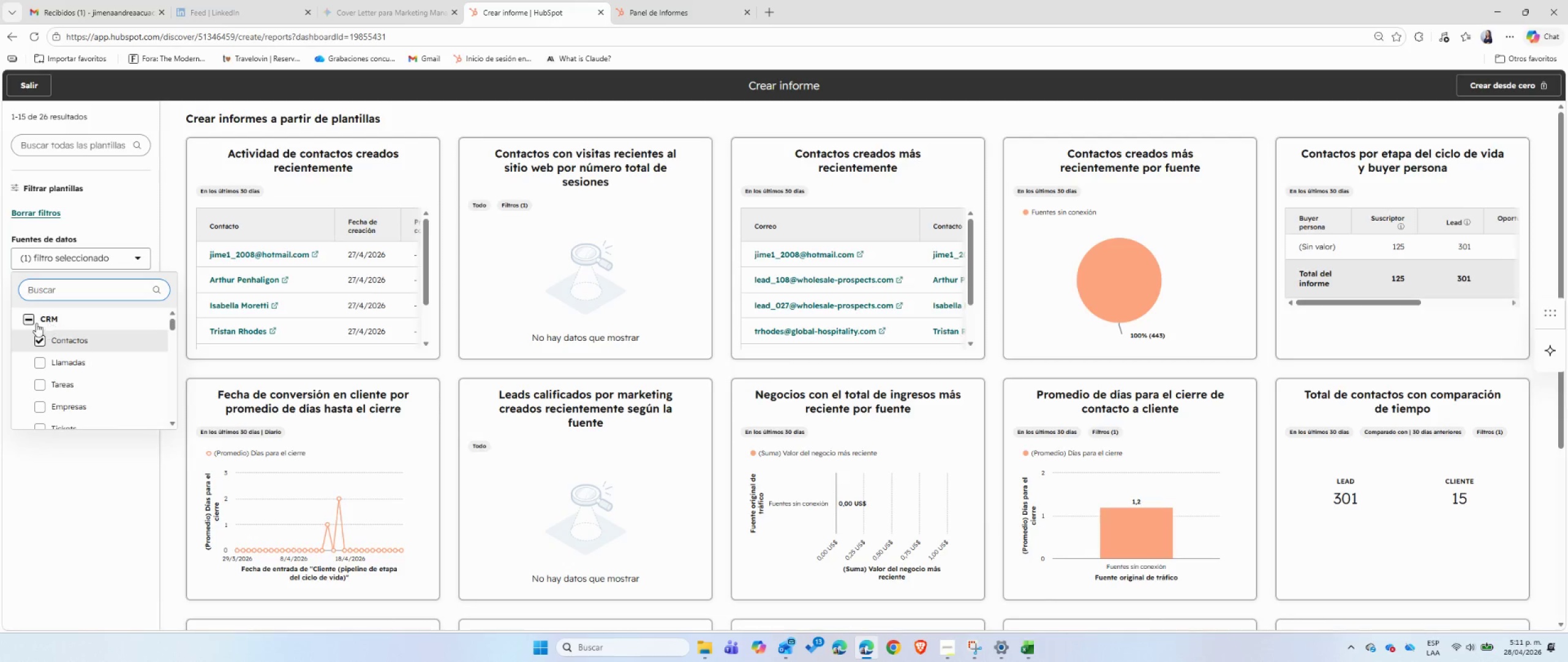 
left_click([31, 321])
 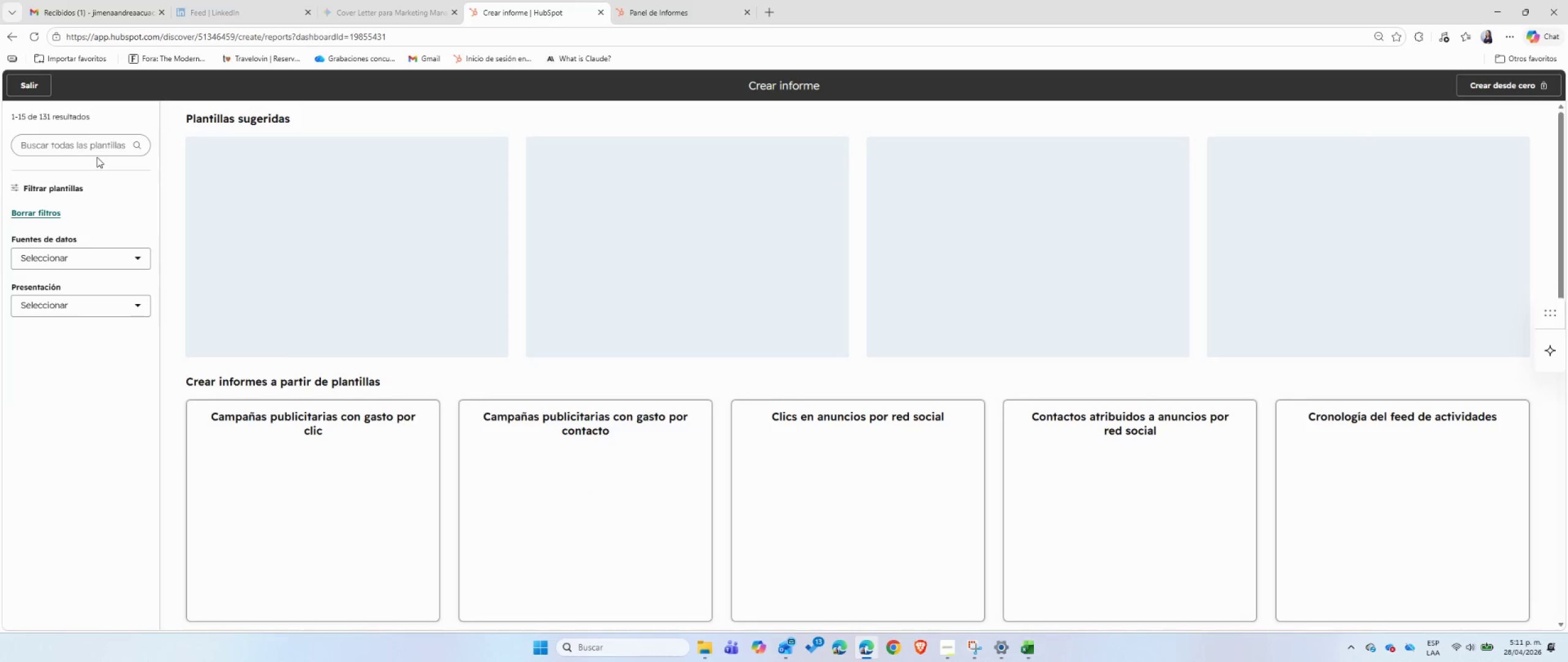 
left_click([91, 142])
 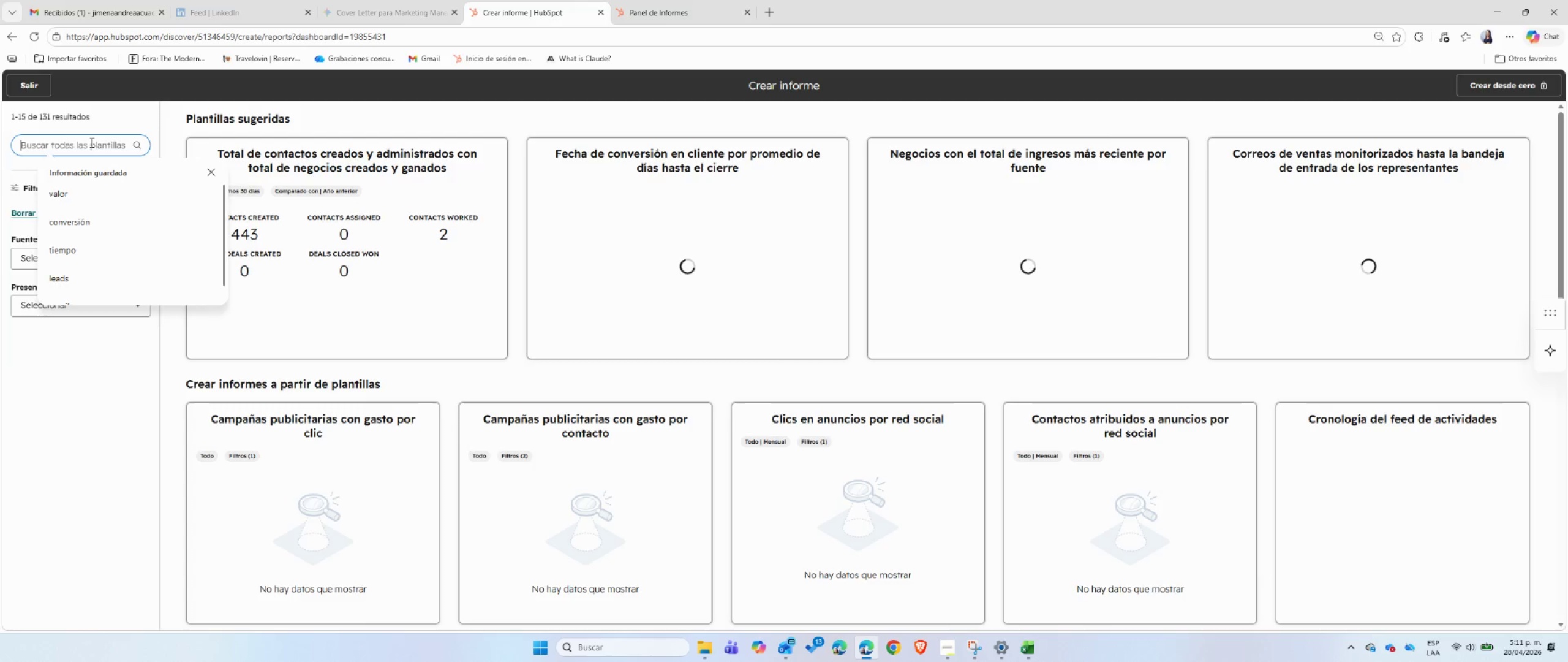 
hold_key(key=T, duration=0.33)
 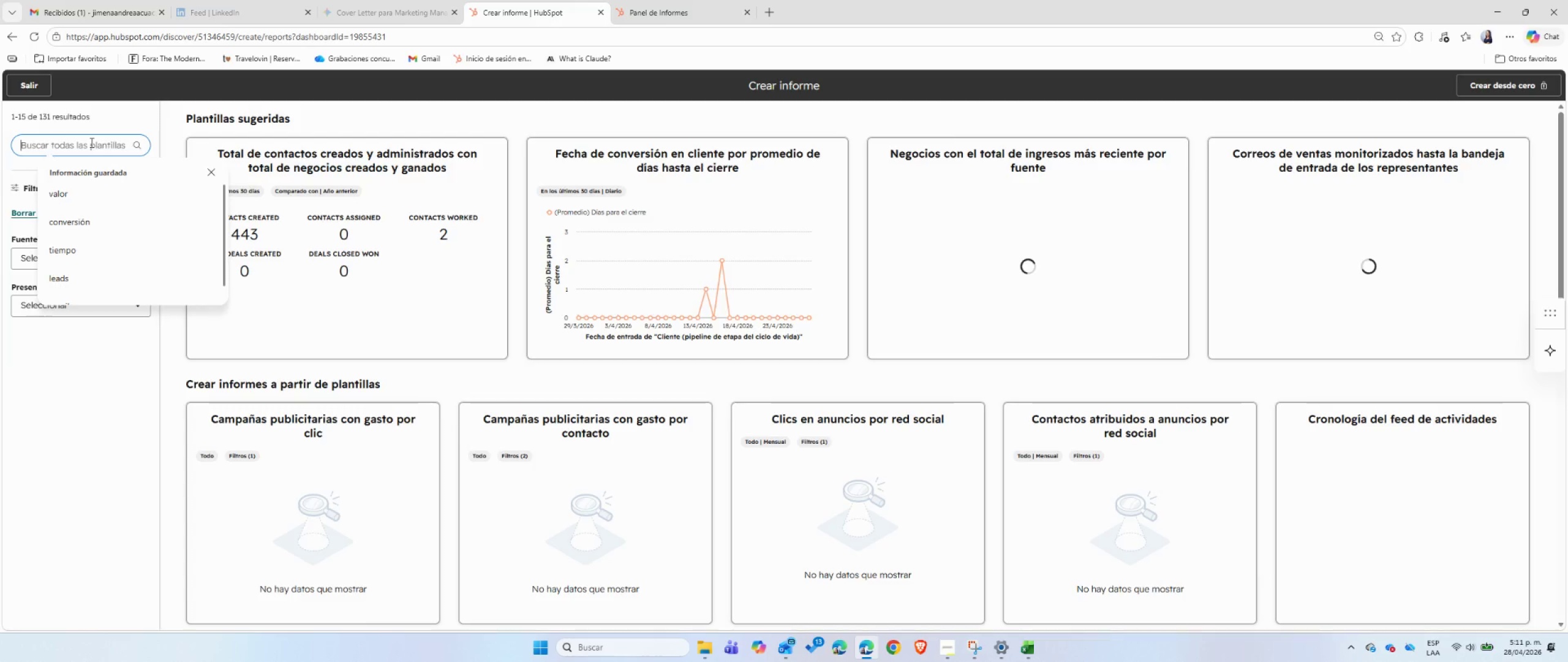 
type(iempo)
 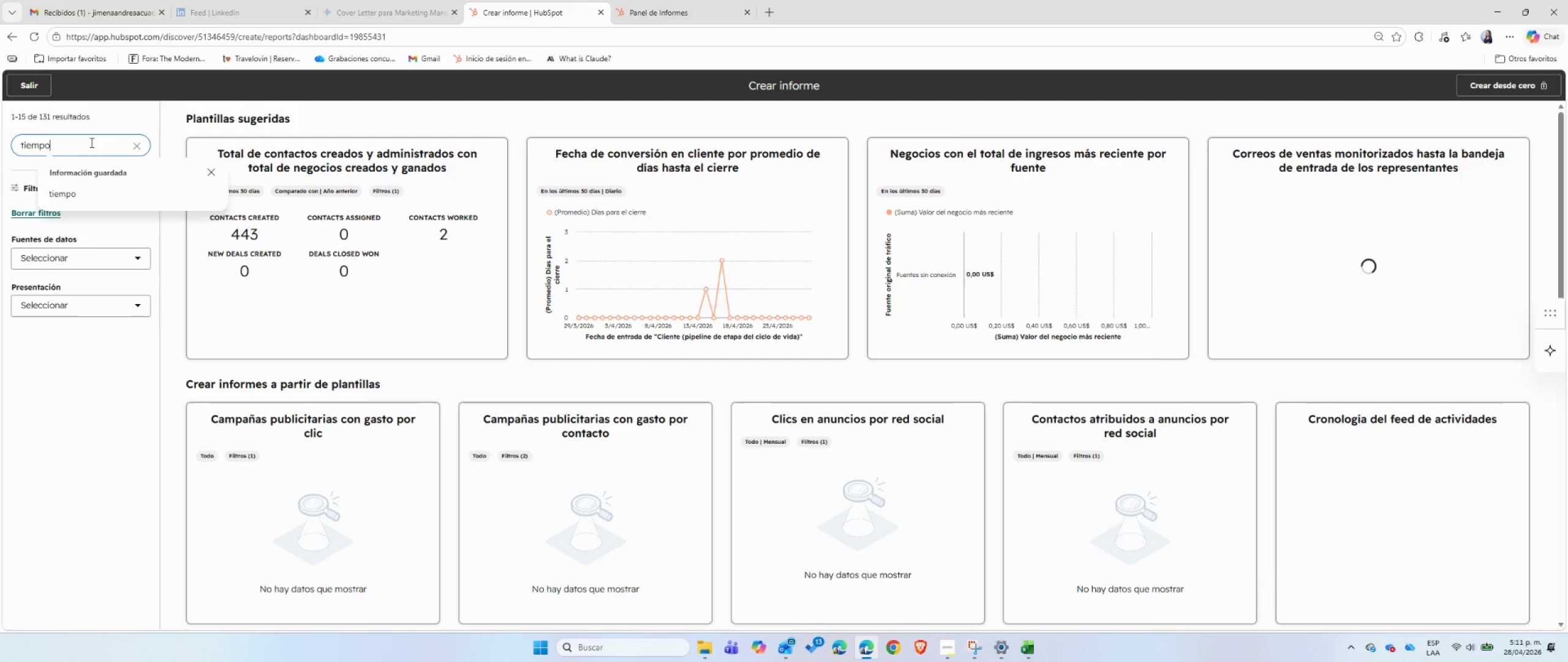 
key(Enter)
 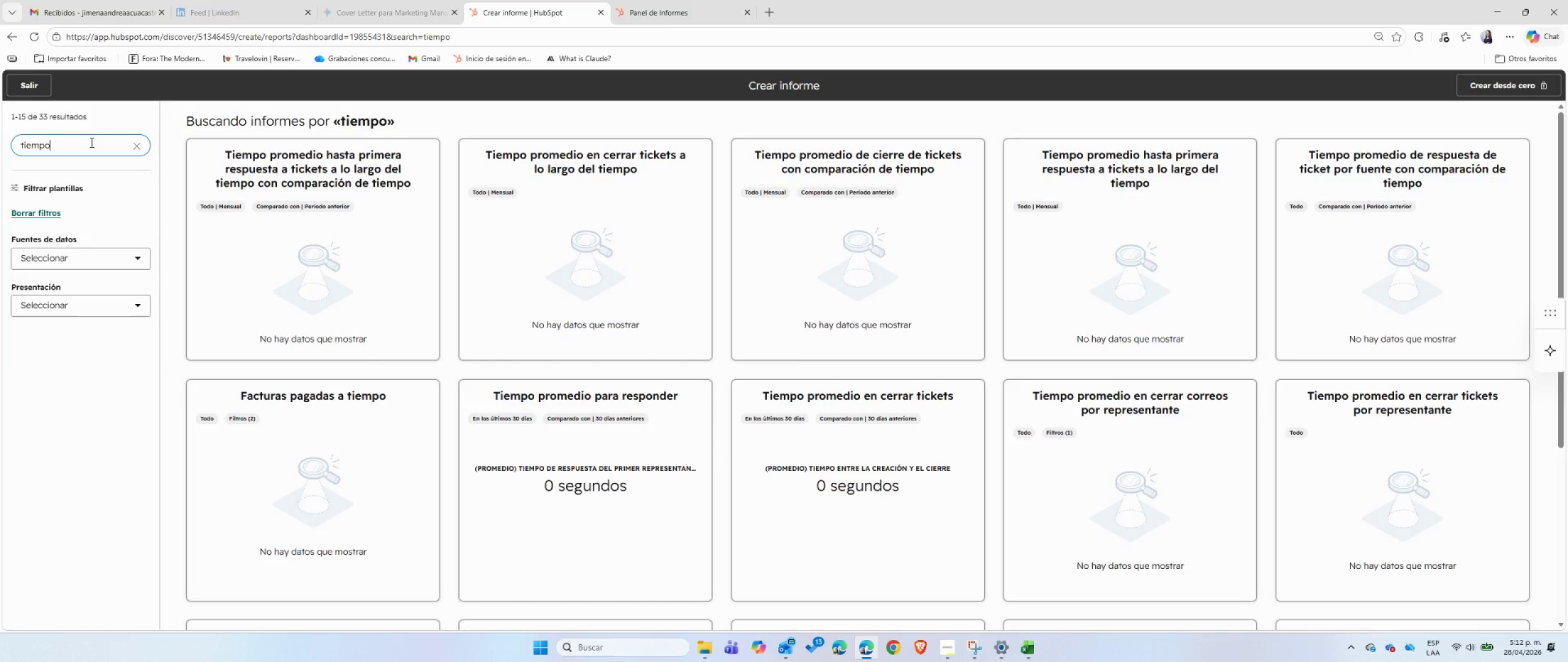 
wait(15.08)
 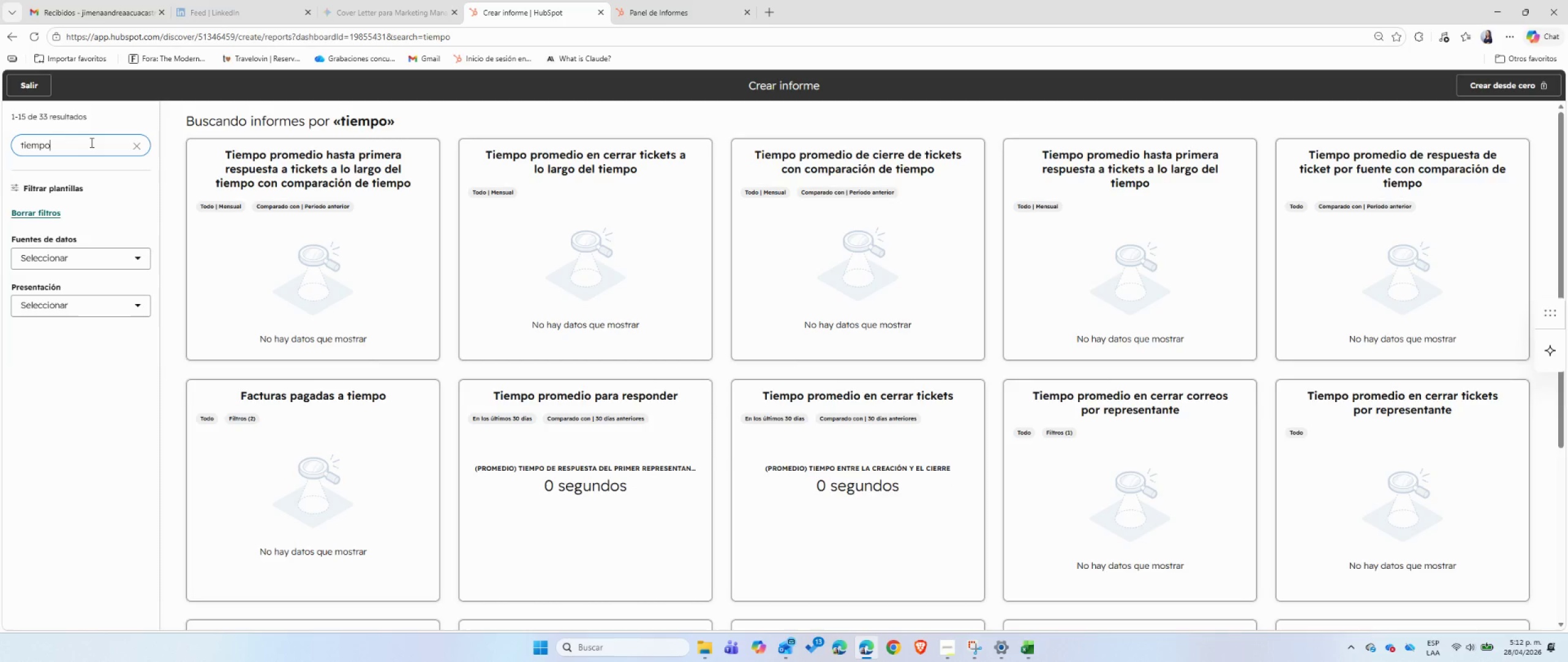 
scroll: coordinate [745, 527], scroll_direction: down, amount: 4.0
 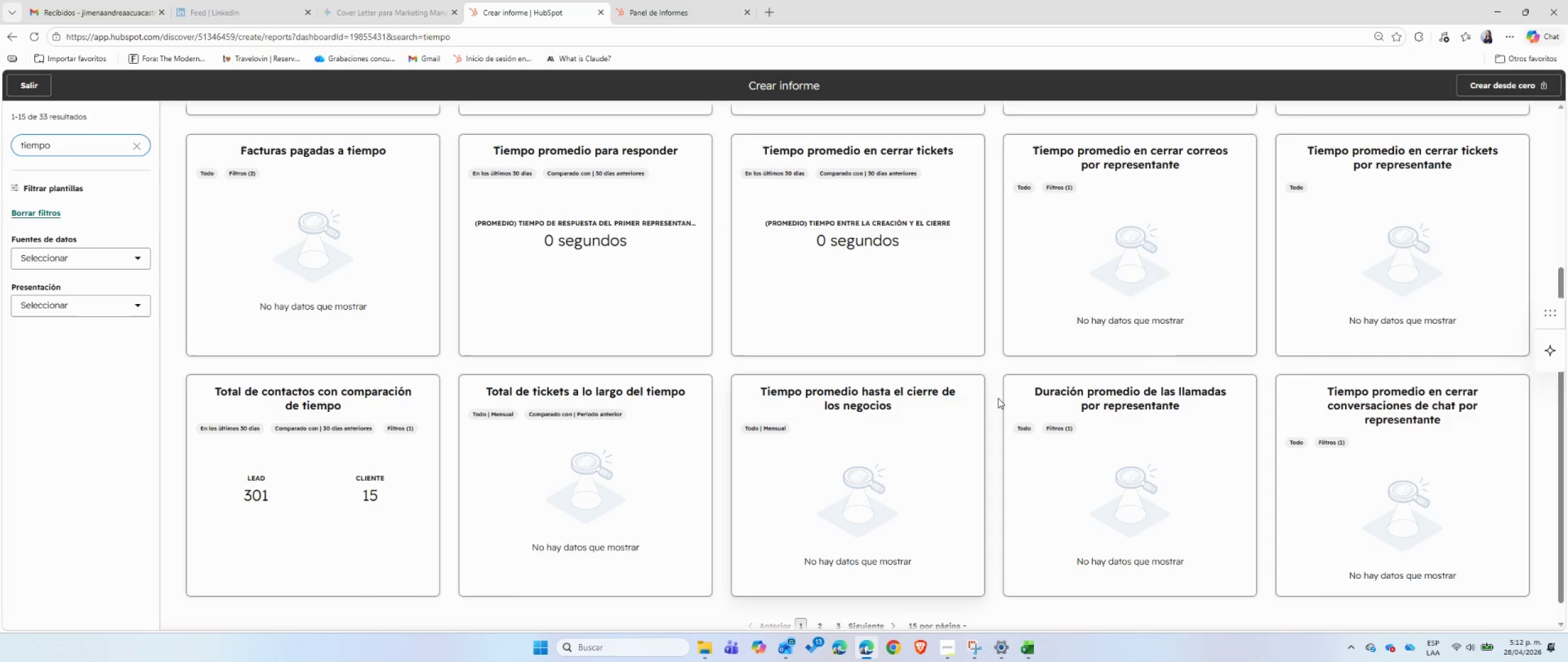 
wait(6.51)
 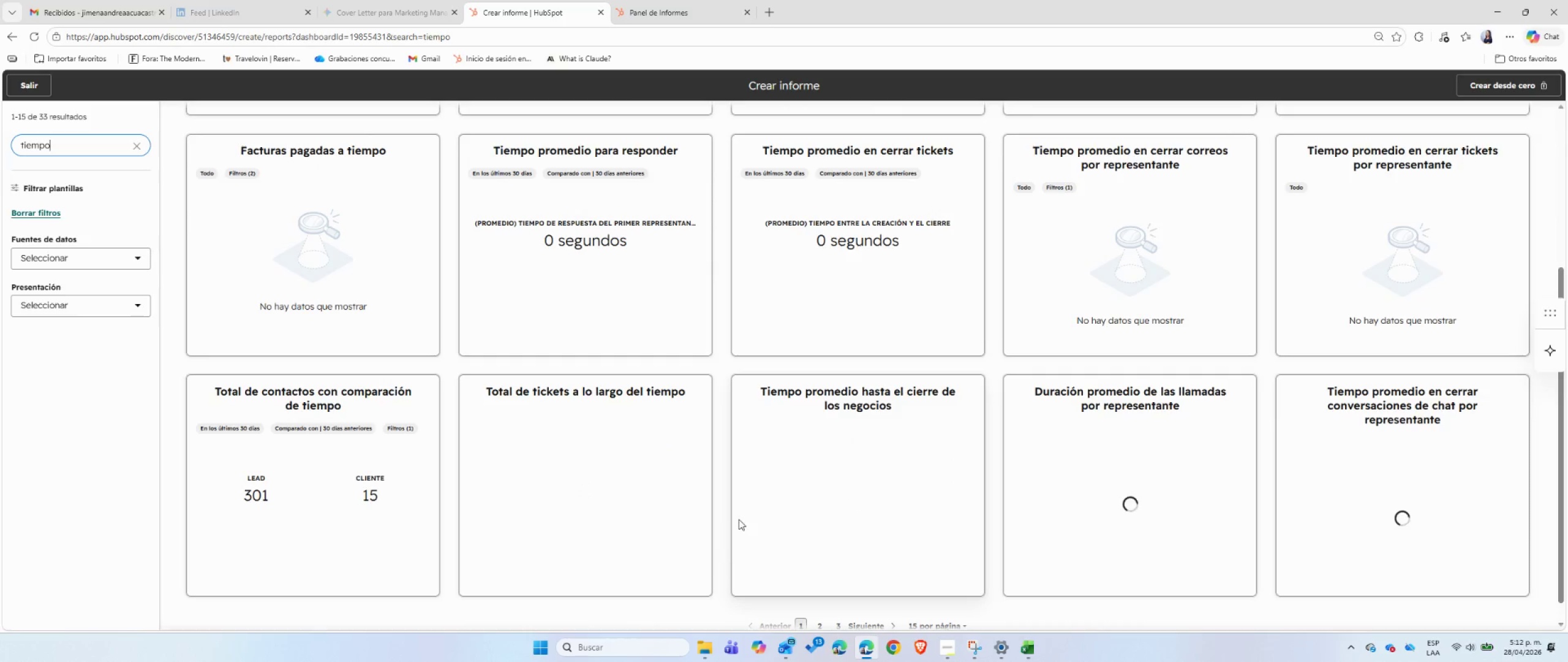 
scroll: coordinate [998, 398], scroll_direction: down, amount: 2.0
 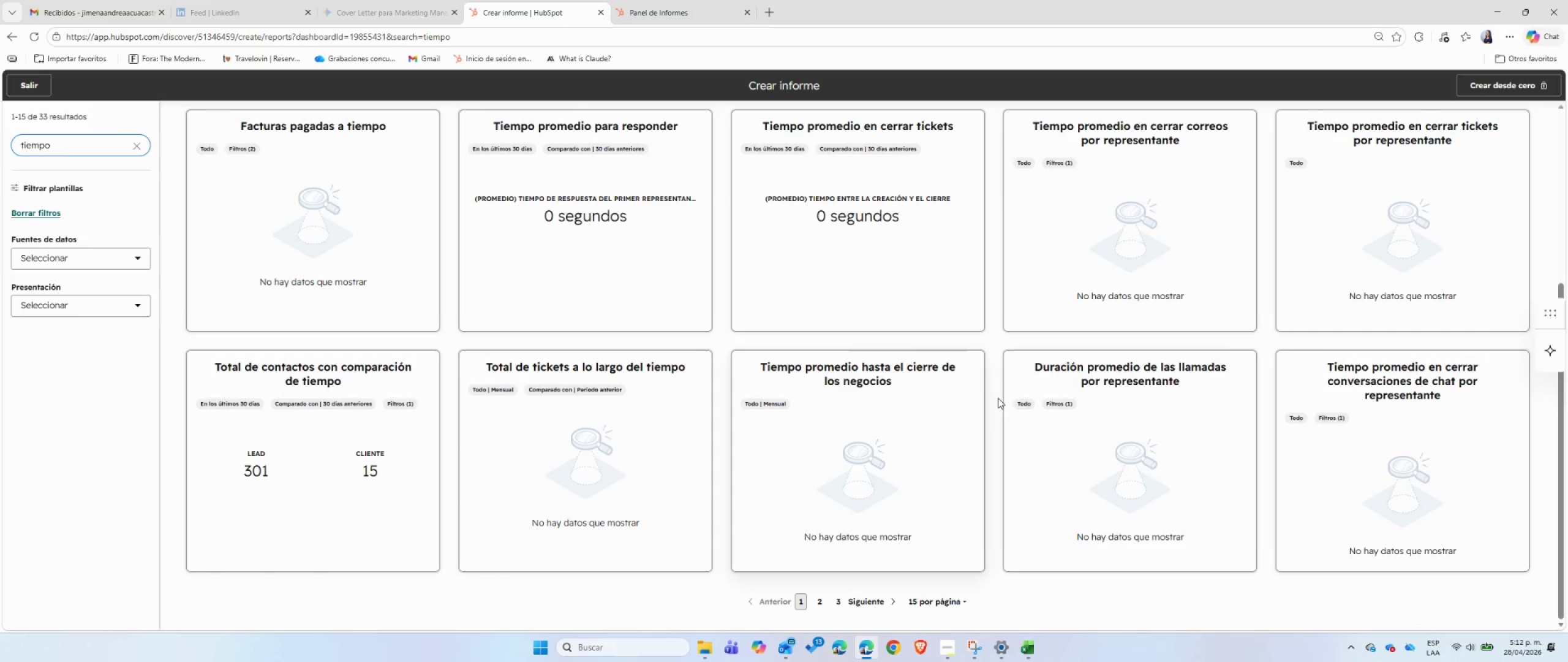 
scroll: coordinate [998, 398], scroll_direction: up, amount: 6.0
 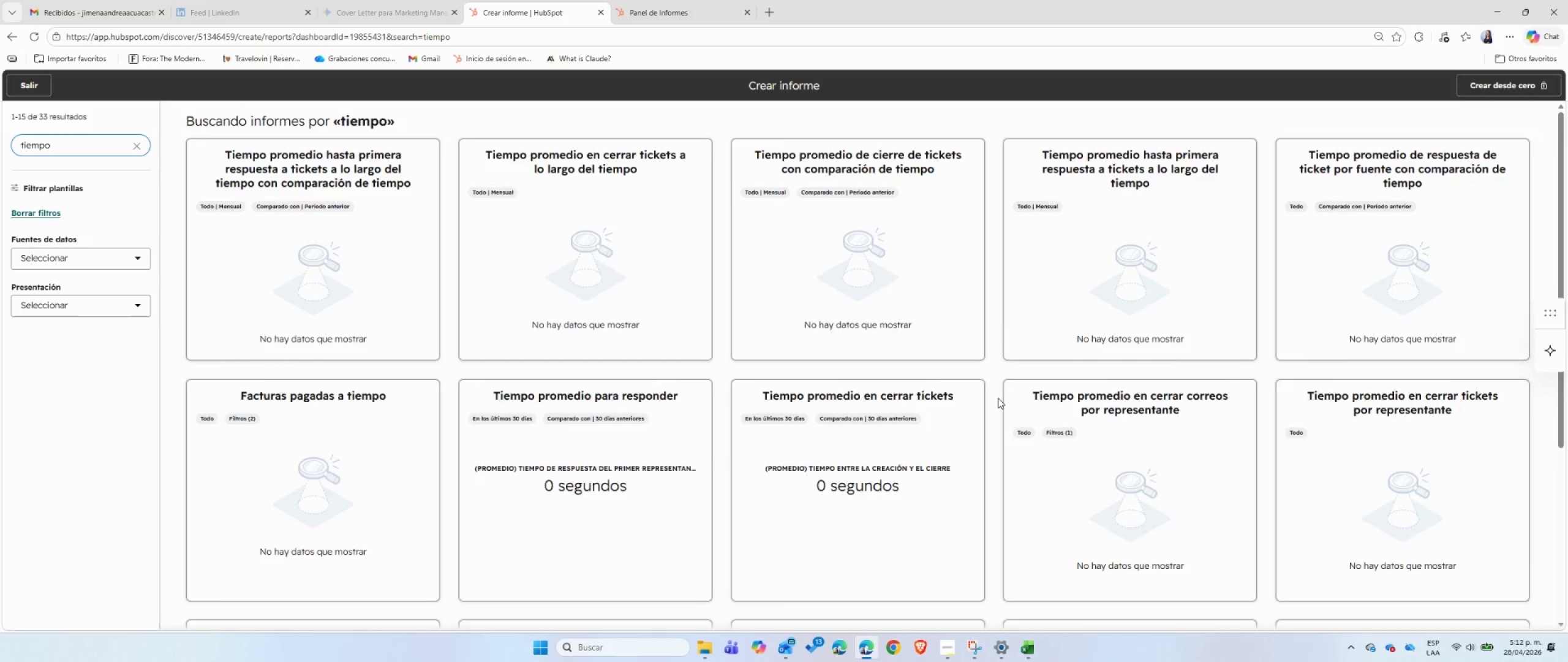 
scroll: coordinate [998, 398], scroll_direction: down, amount: 1.0
 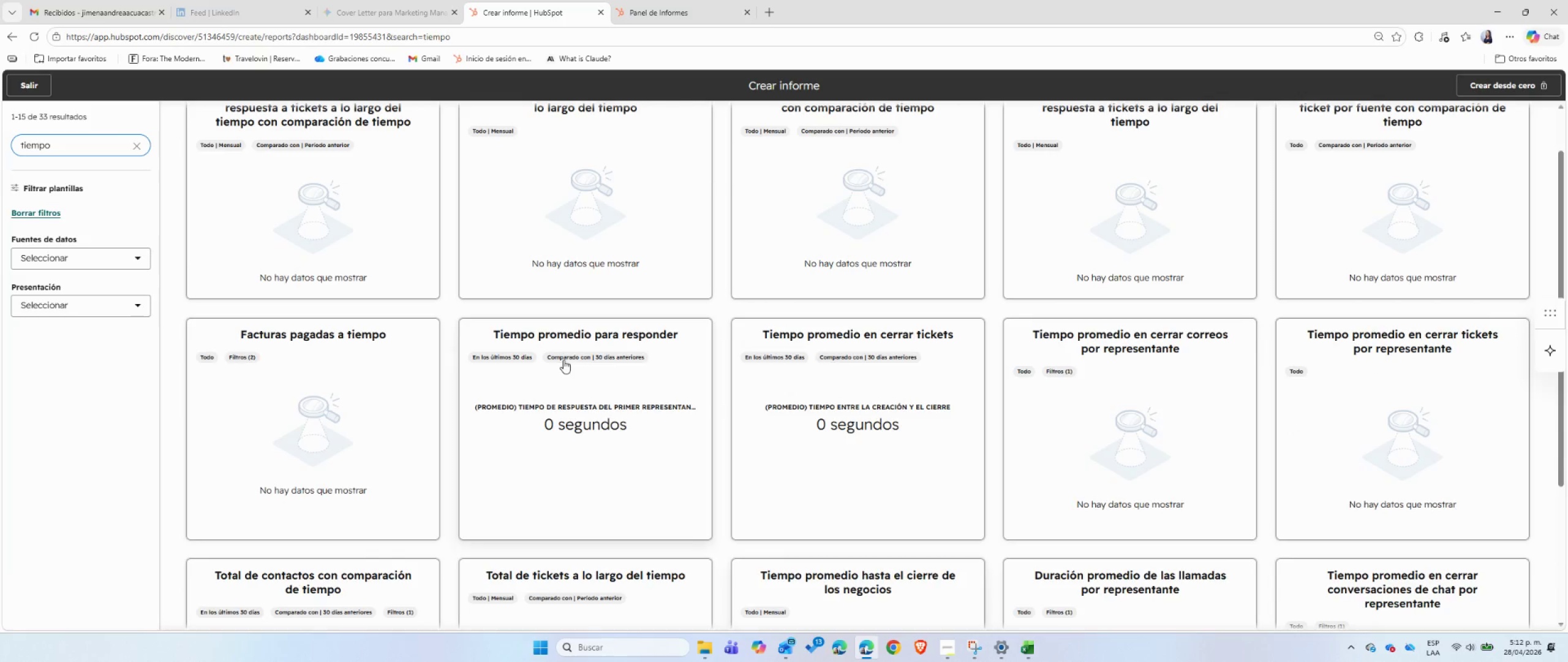 
left_click([922, 338])
 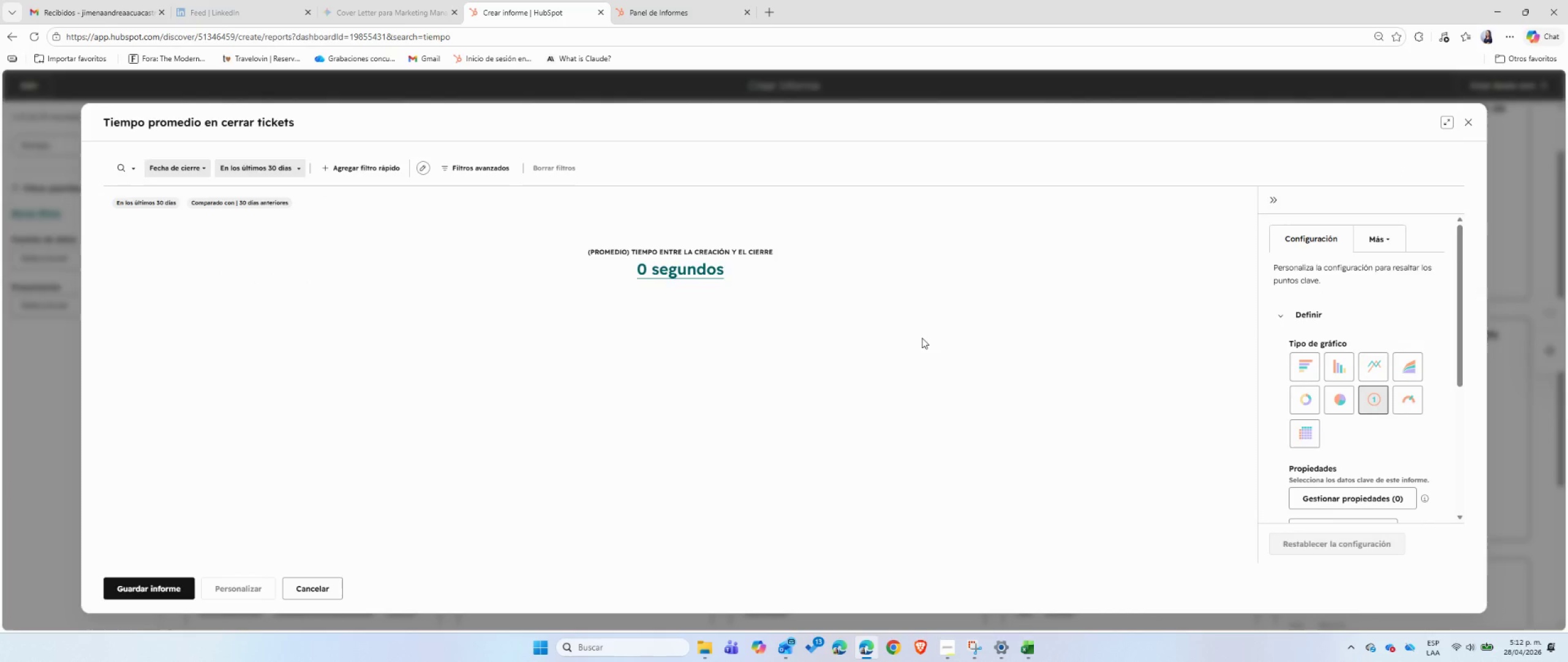 
wait(20.69)
 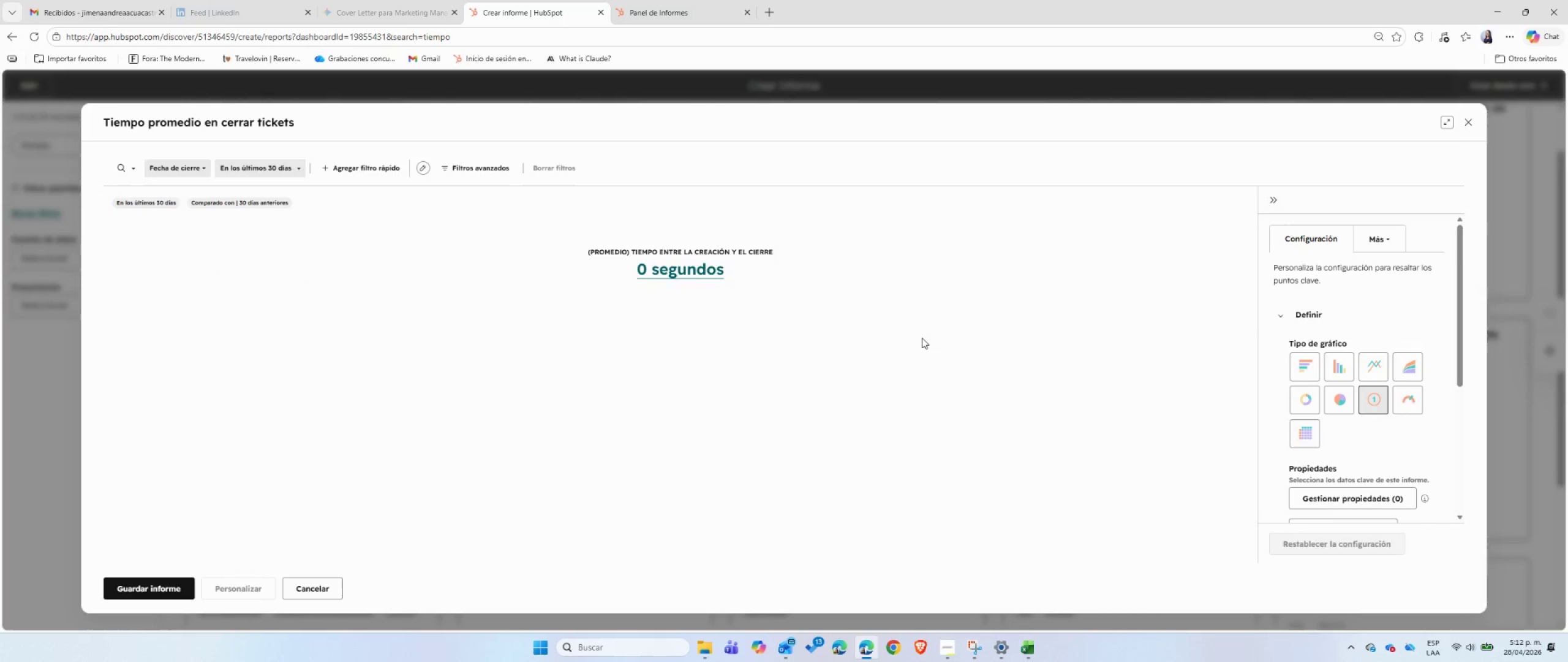 
left_click([491, 172])
 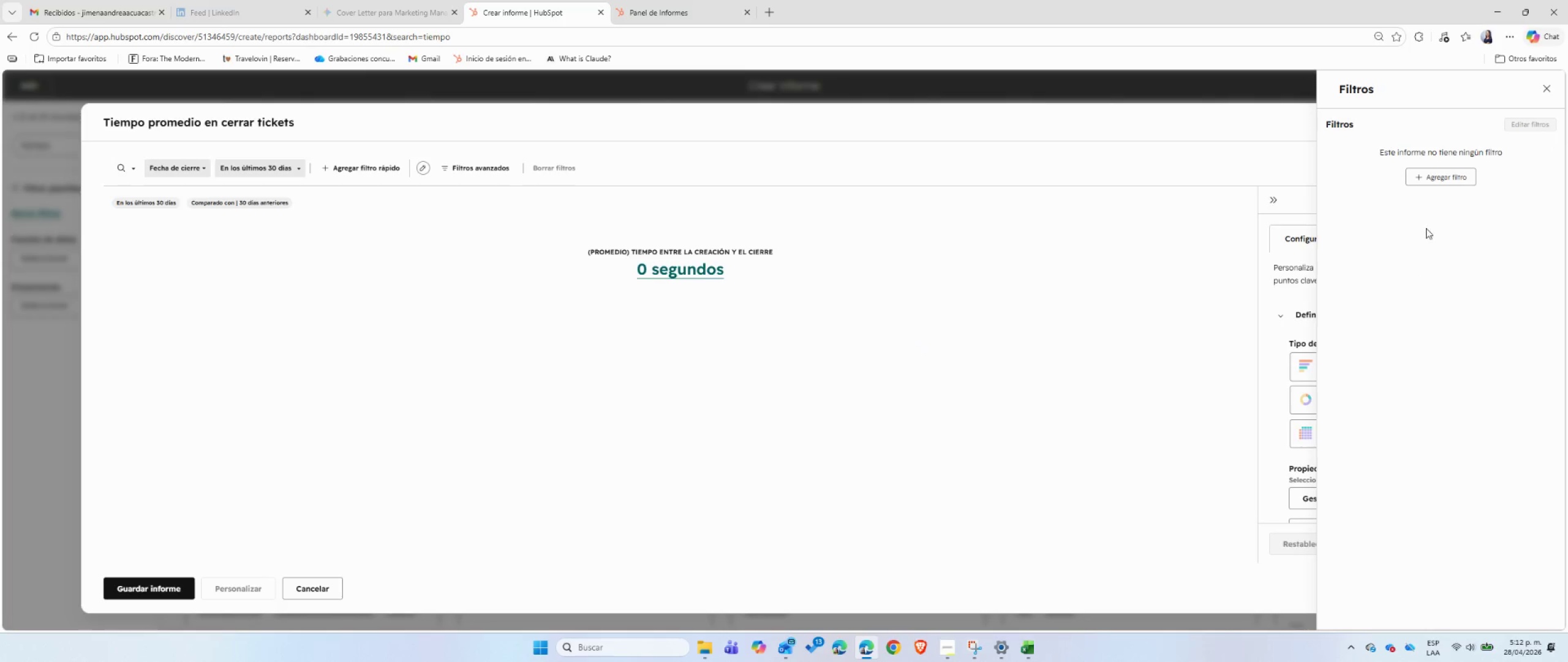 
left_click([1435, 176])
 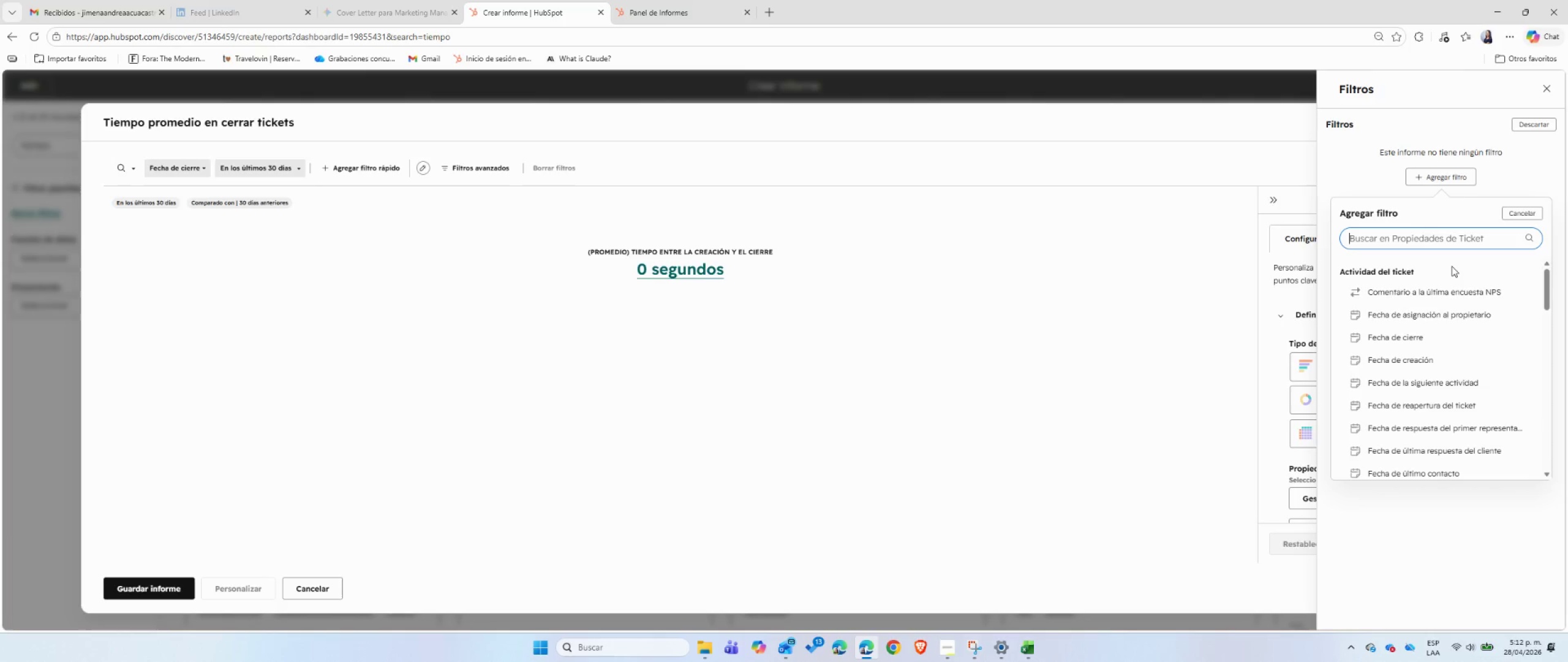 
type(listas)
 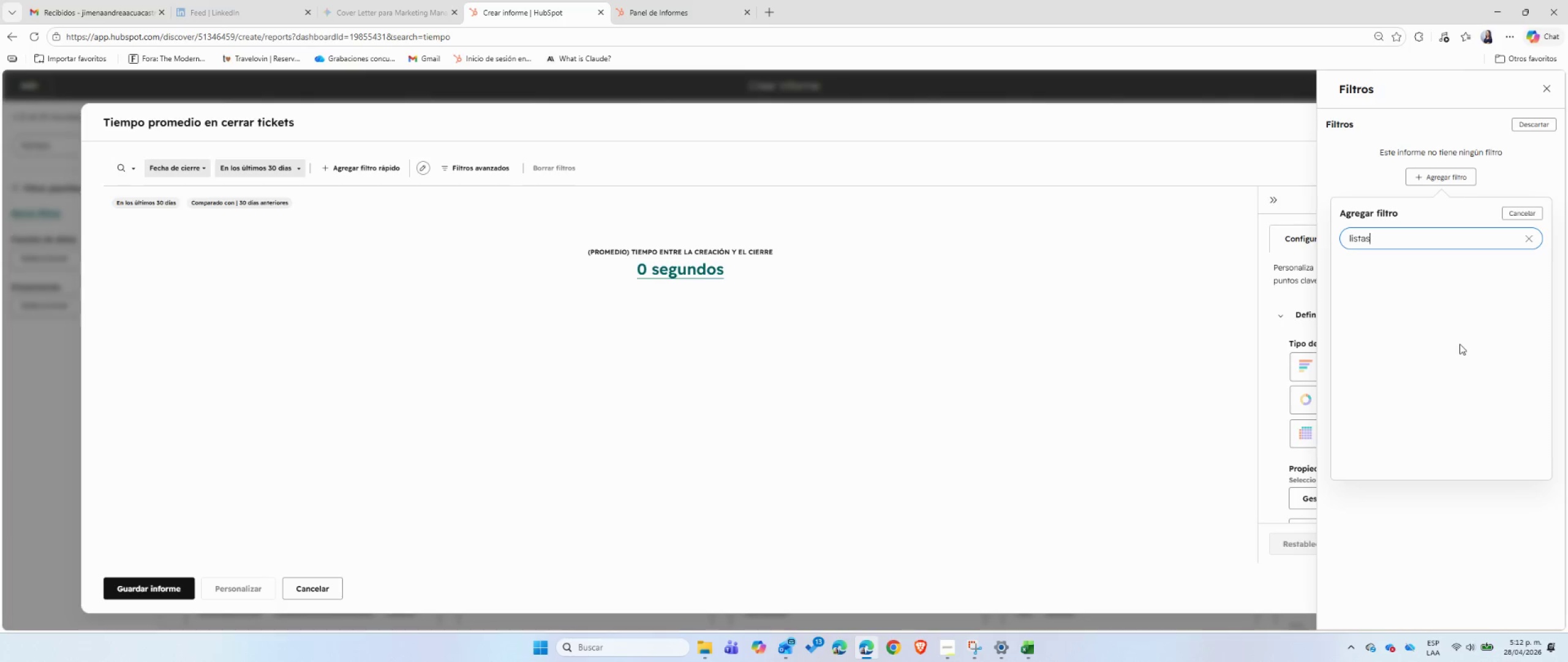 
key(Backspace)
 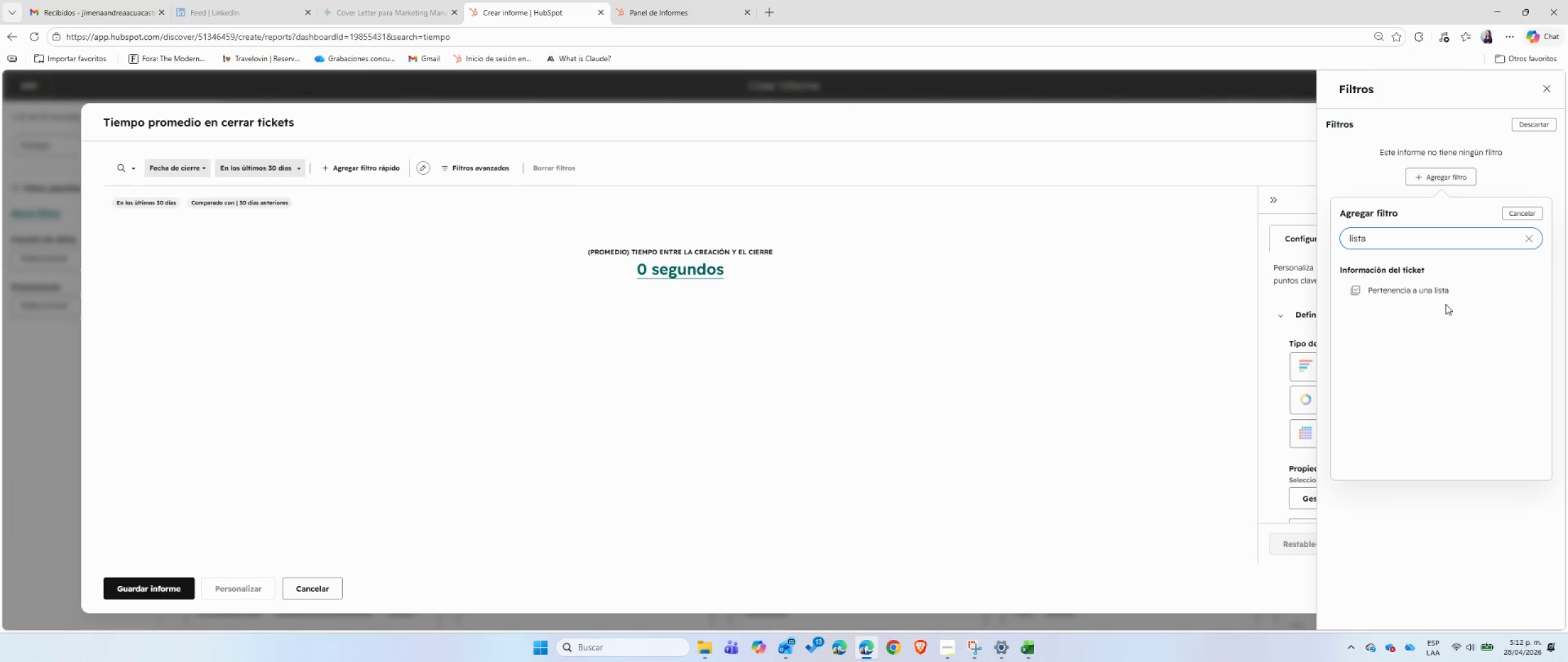 
left_click([1452, 291])
 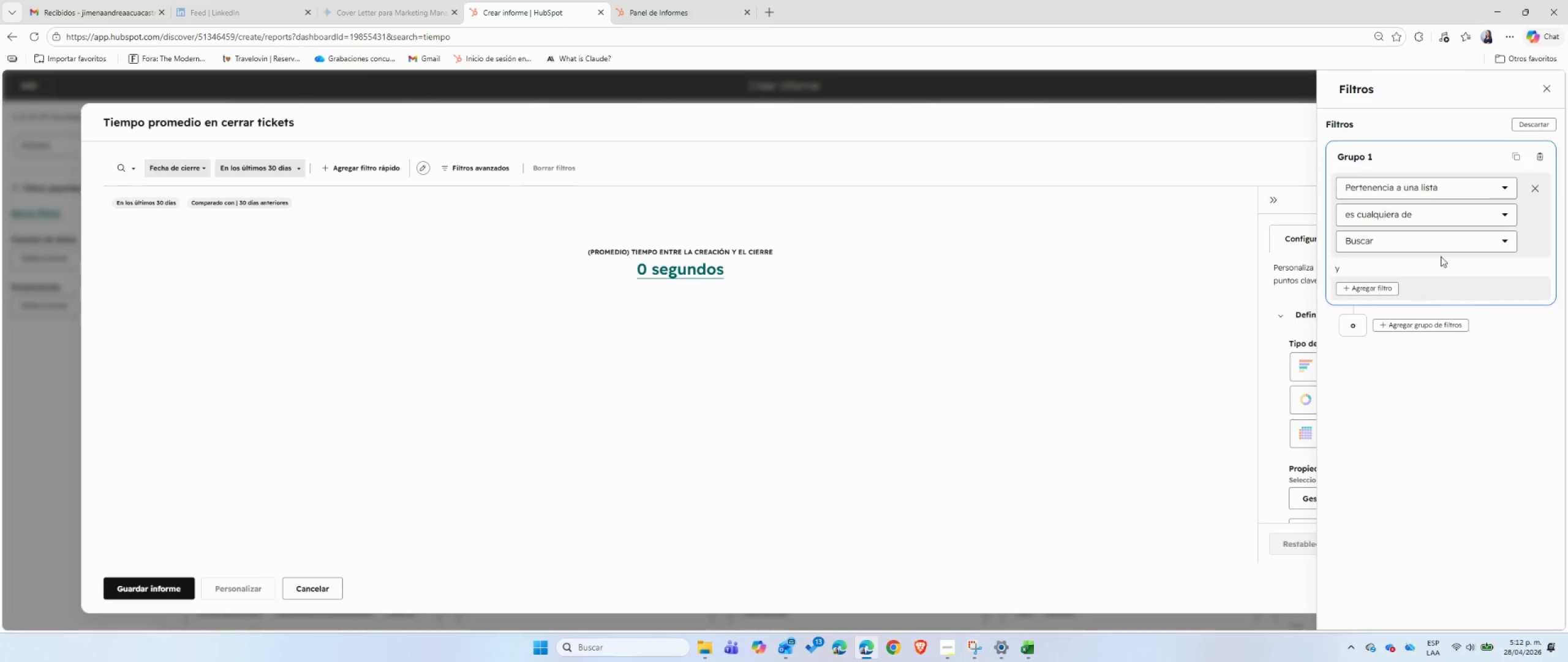 
left_click([1436, 236])
 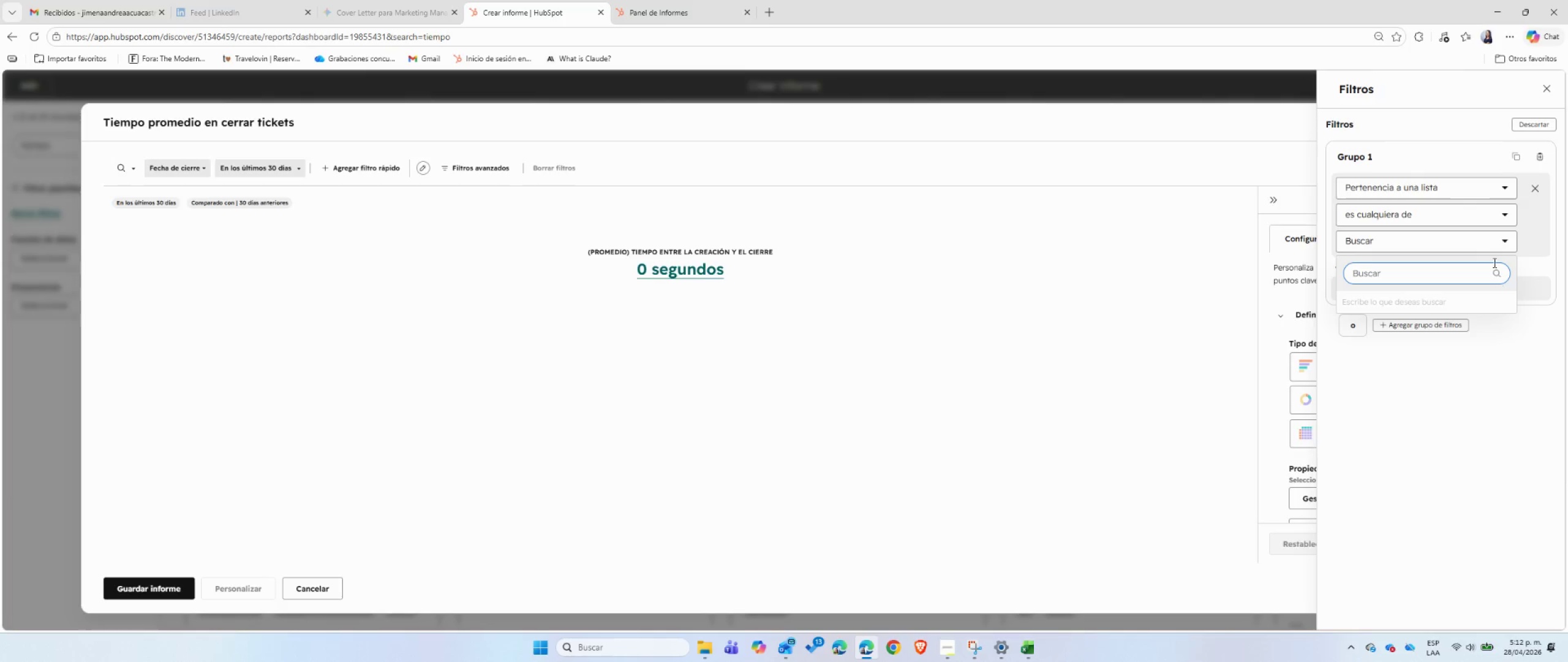 
wait(5.17)
 